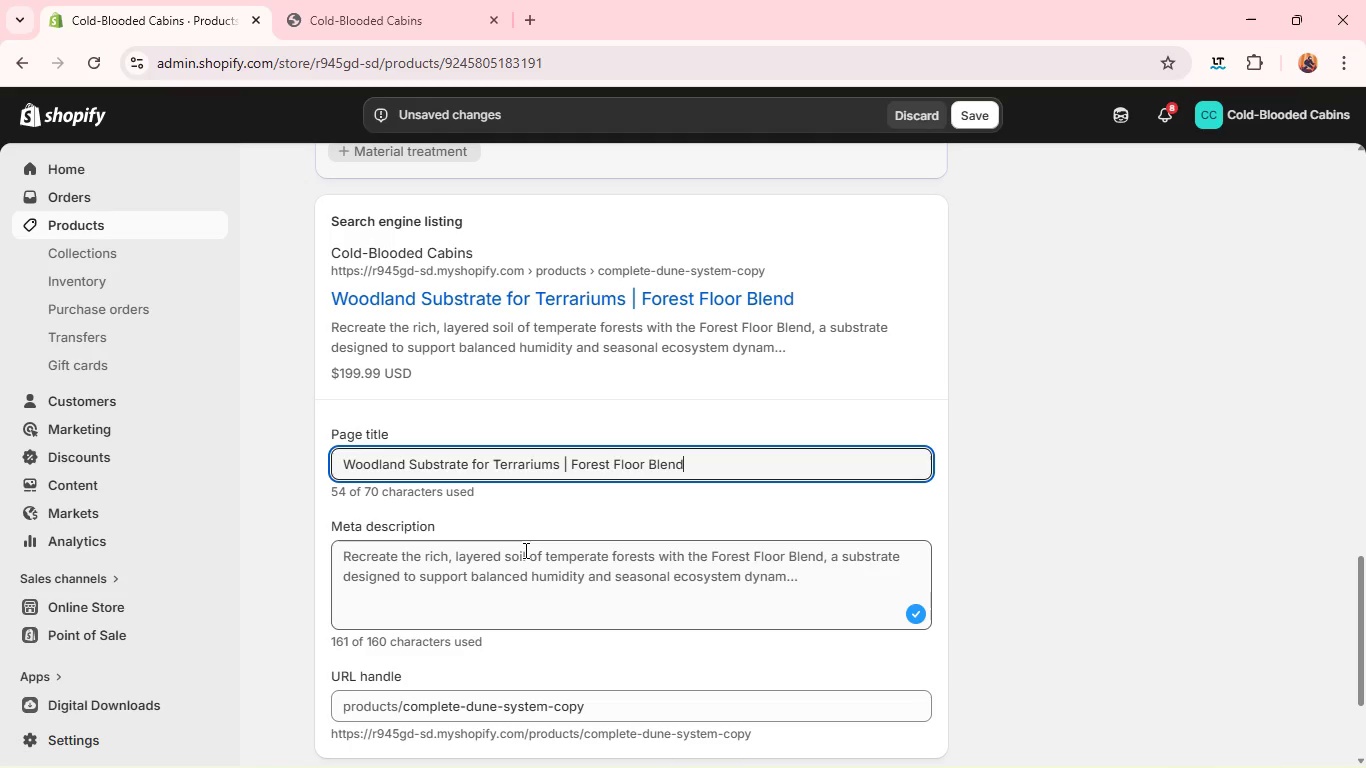 
triple_click([524, 550])
 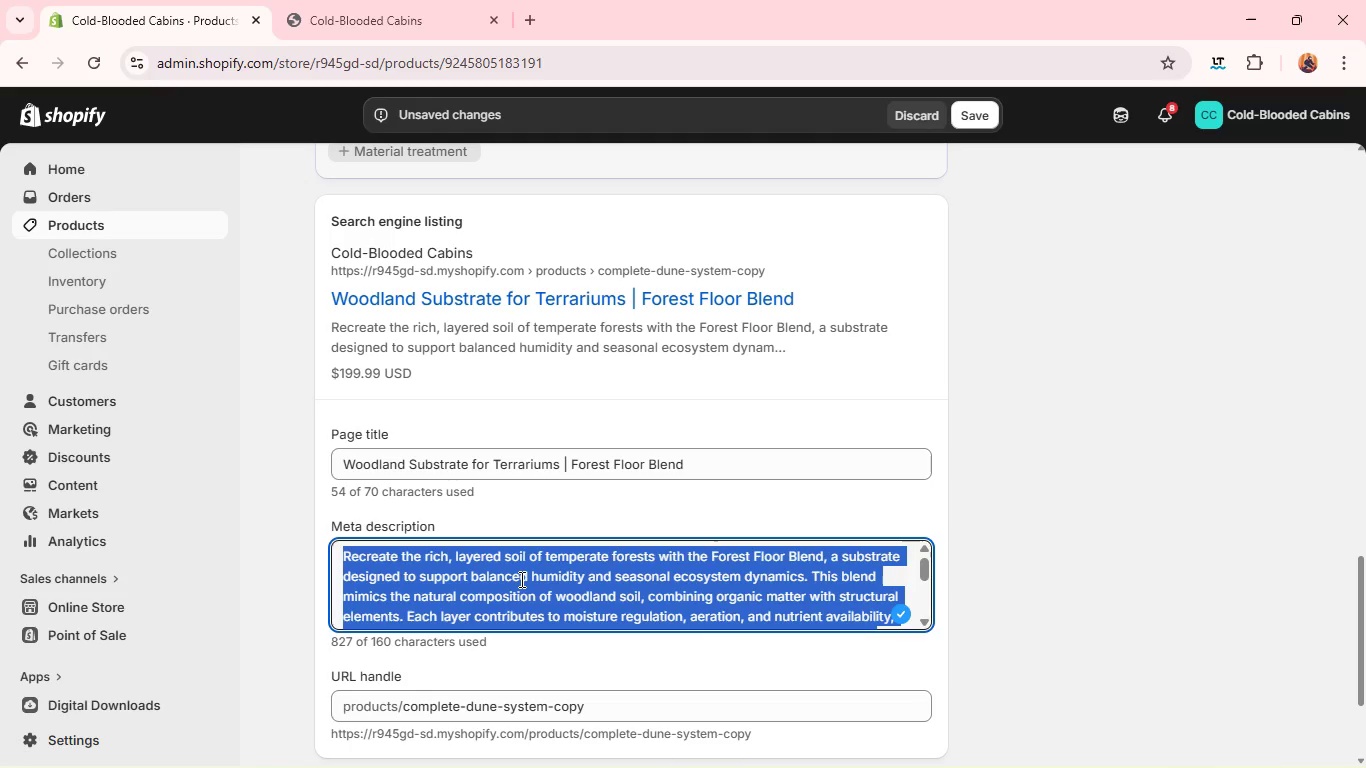 
left_click([520, 579])
 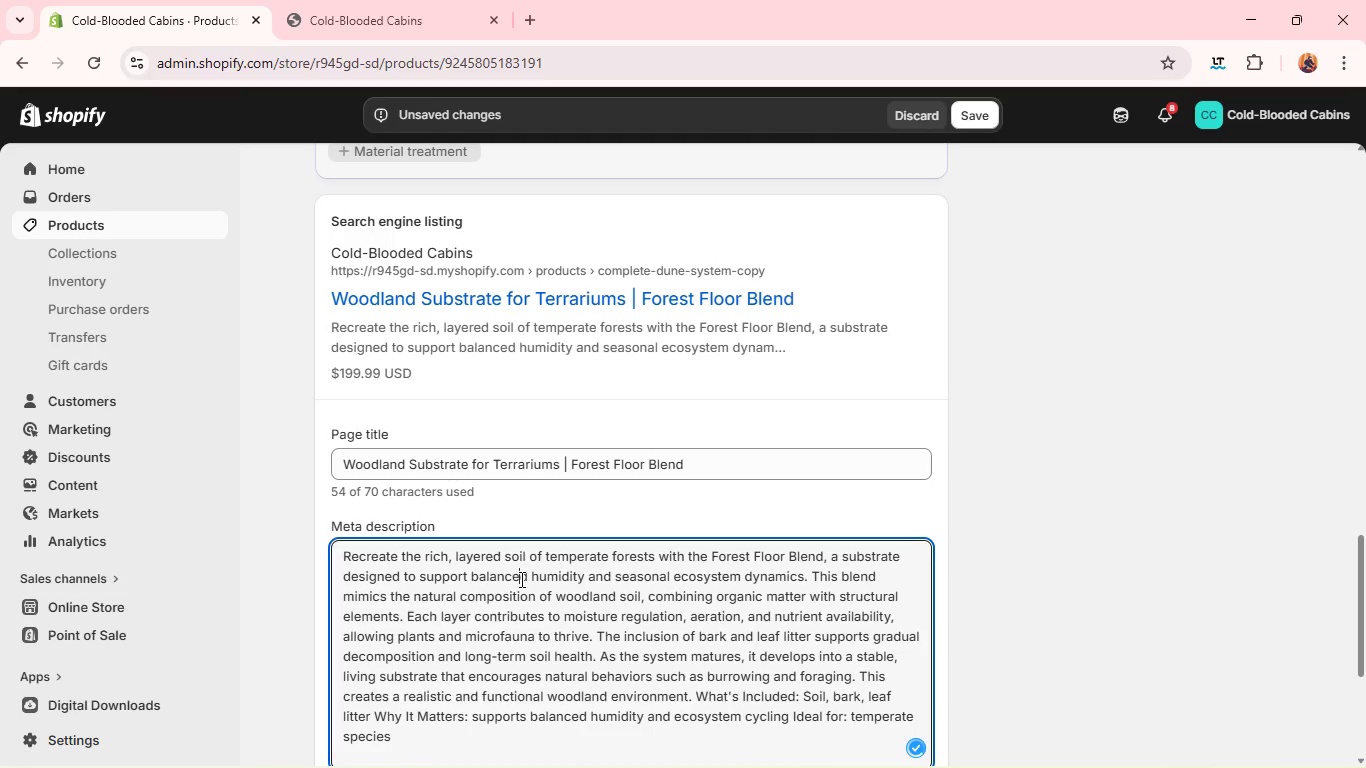 
hold_key(key=ControlLeft, duration=0.31)
 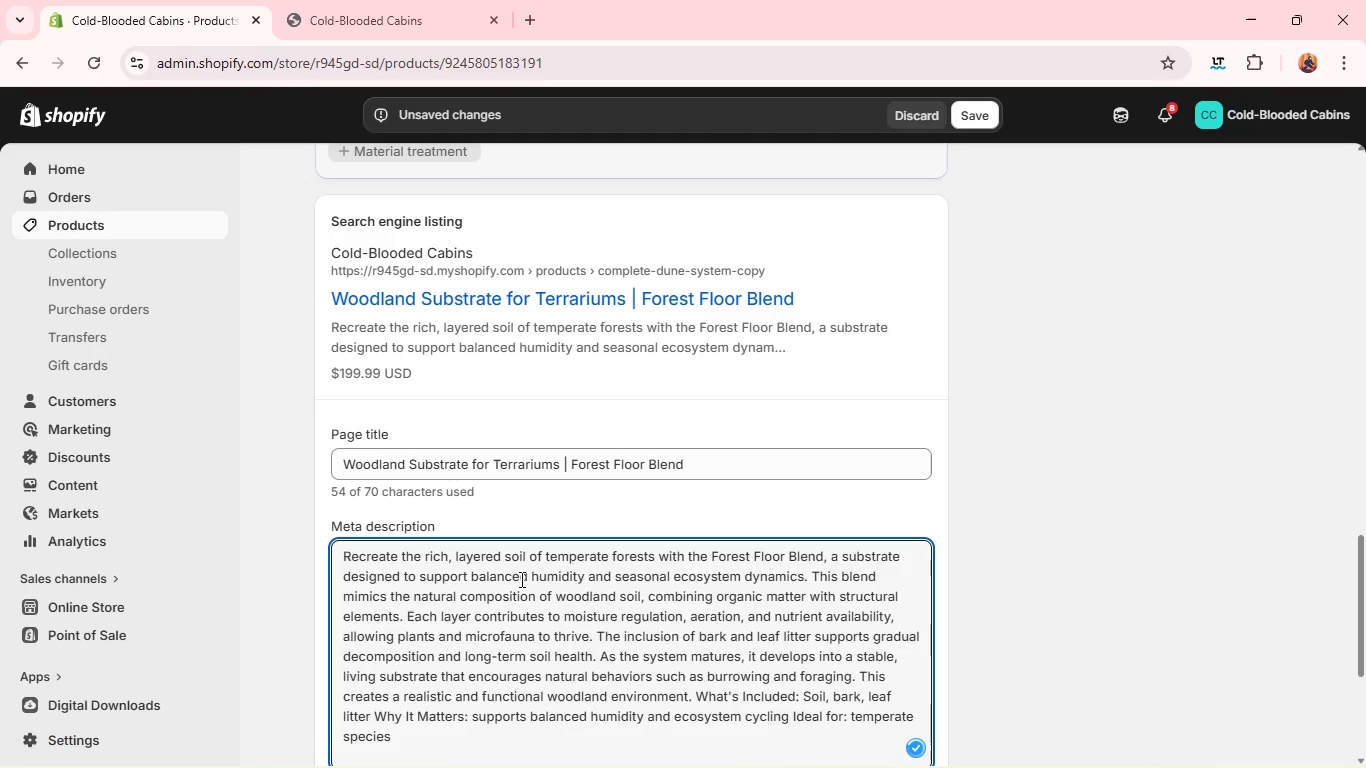 
left_click([520, 579])
 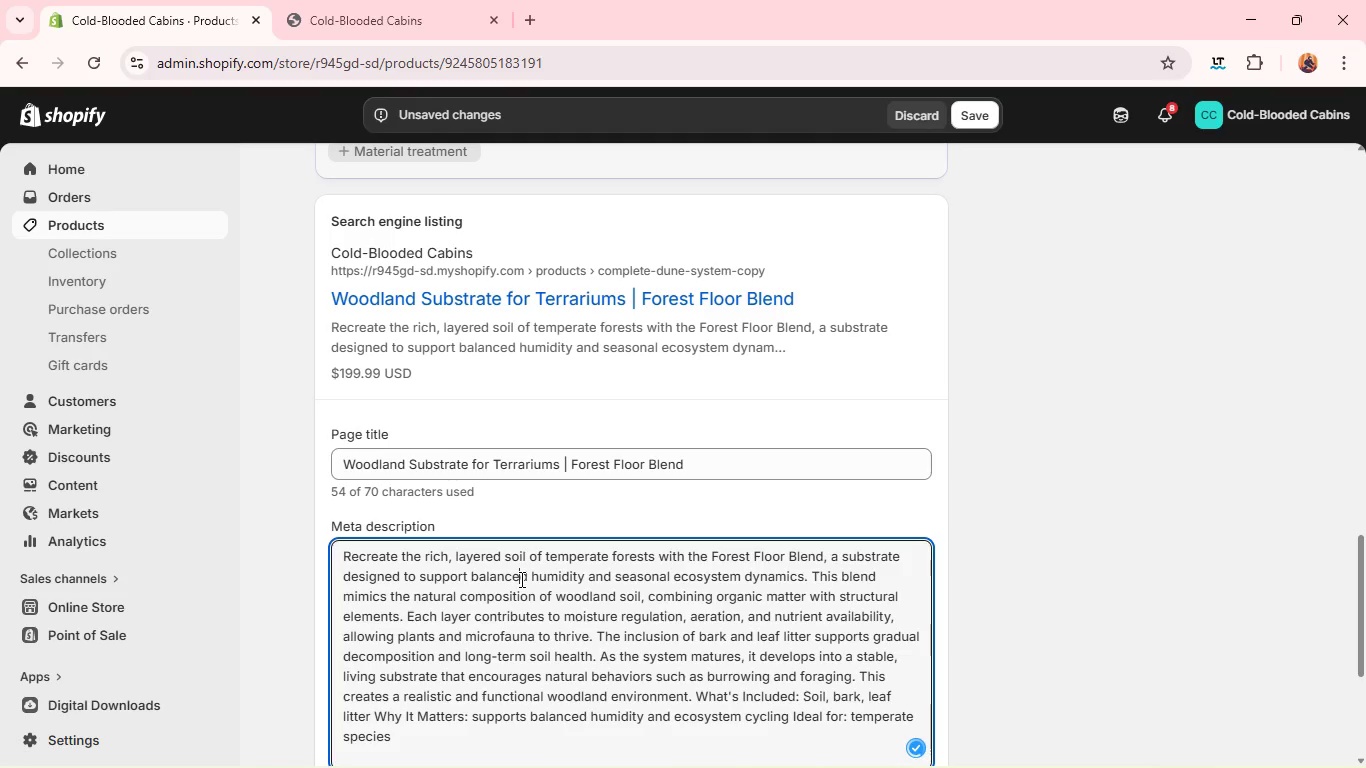 
key(Control+A)
 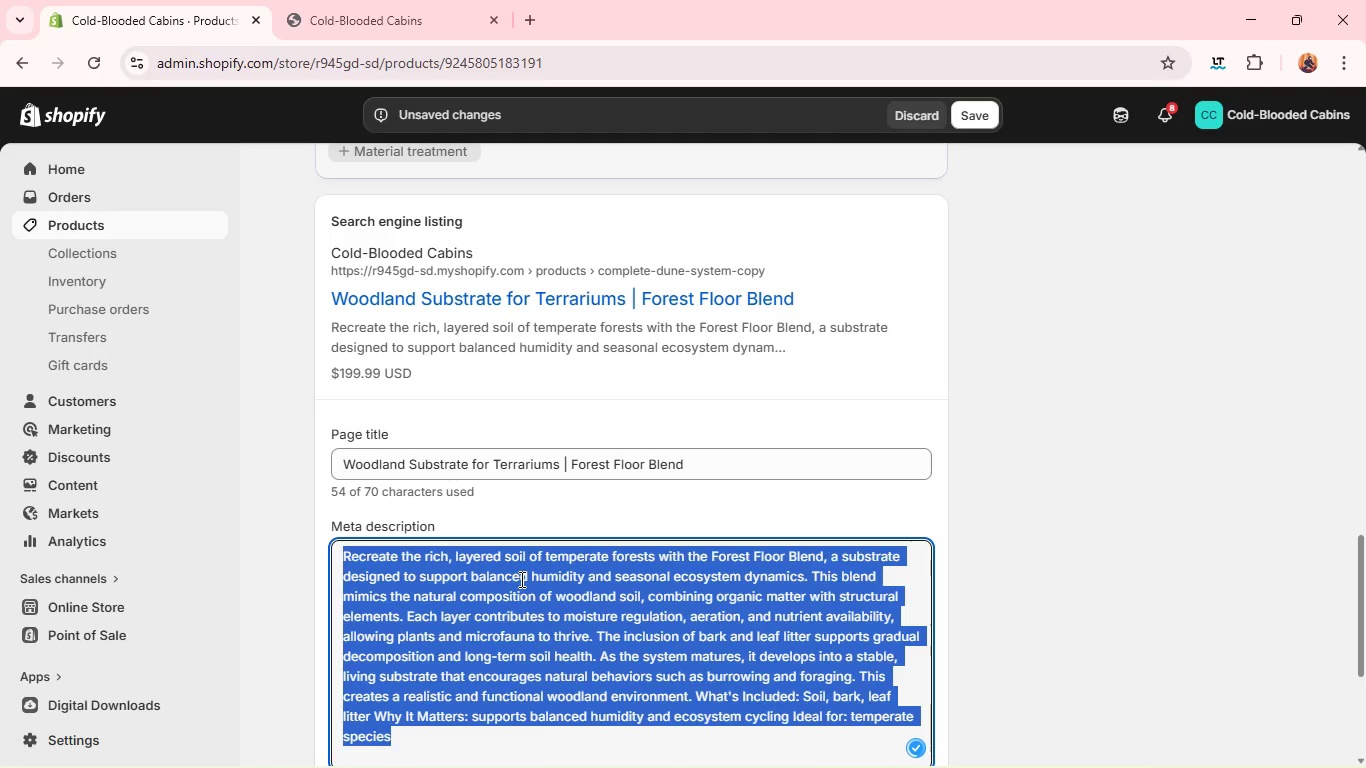 
key(Backspace)
 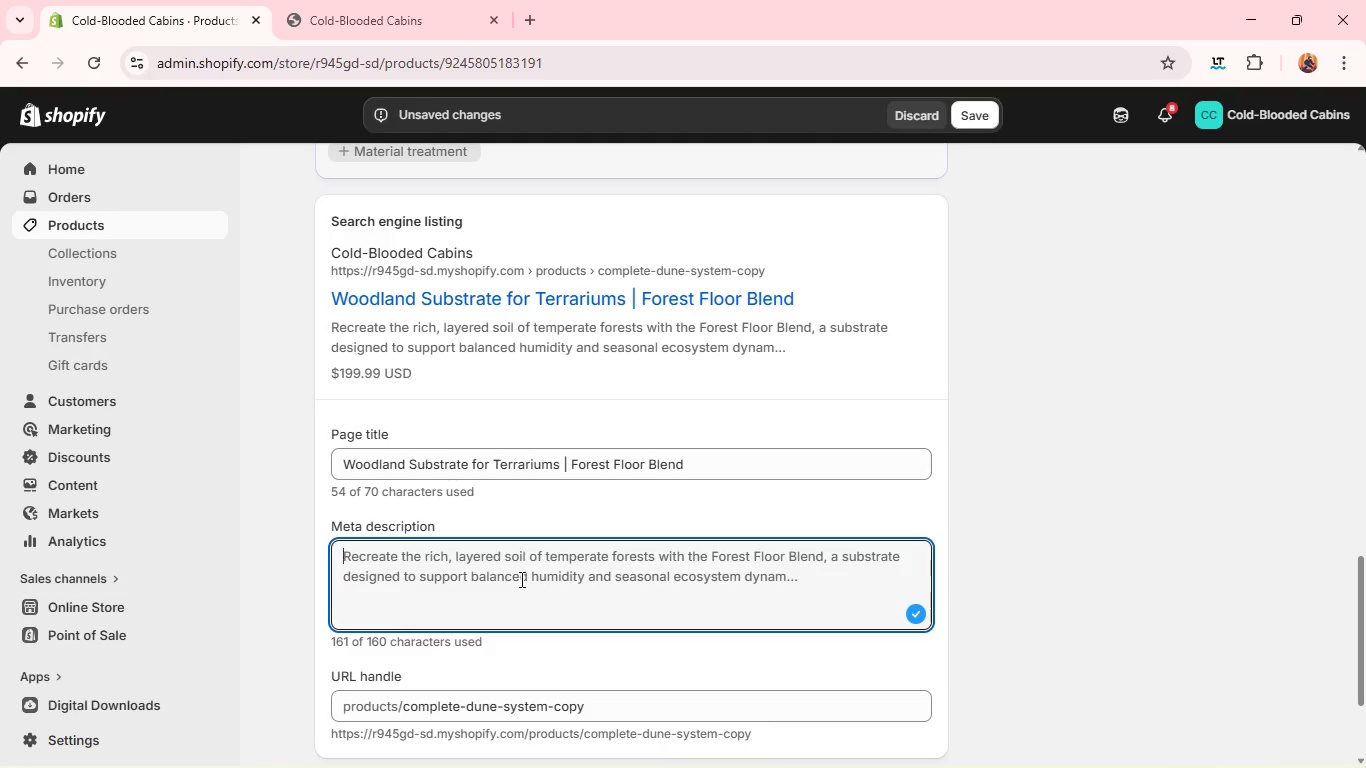 
type(Natural forest substrate for )
 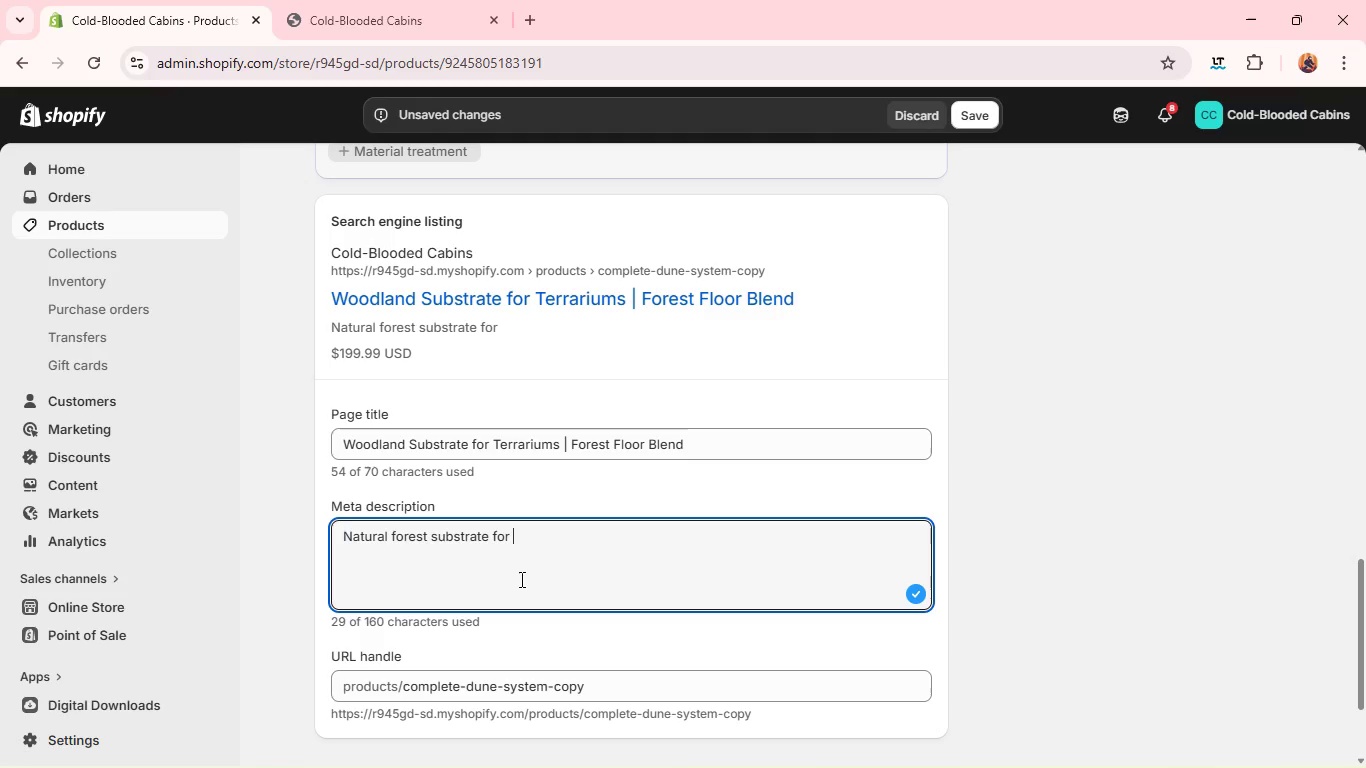 
wait(15.28)
 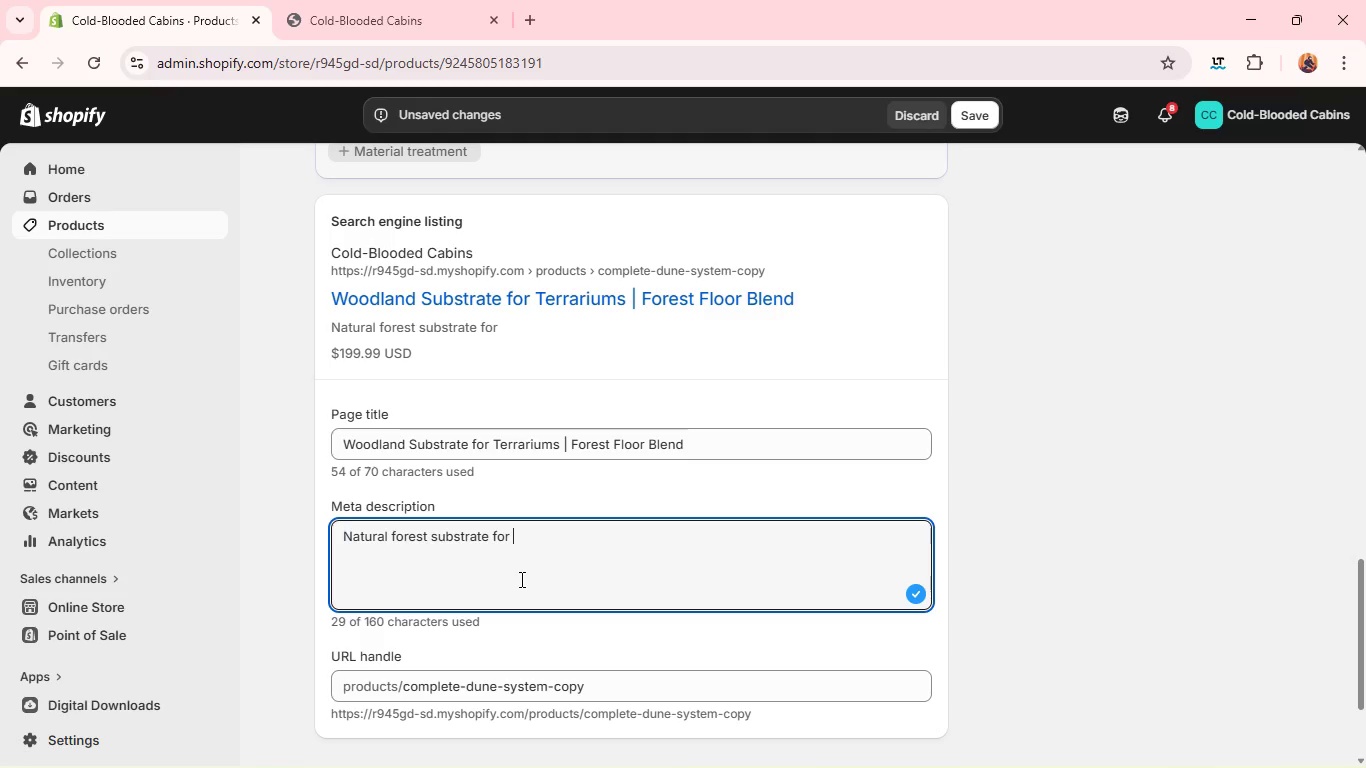 
type(Terrariums )
key(Backspace)
key(Backspace)
key(Backspace)
key(Backspace)
key(Backspace)
key(Backspace)
key(Backspace)
key(Backspace)
key(Backspace)
key(Backspace)
key(Backspace)
type(temperature terrariums. Supports moisture)
 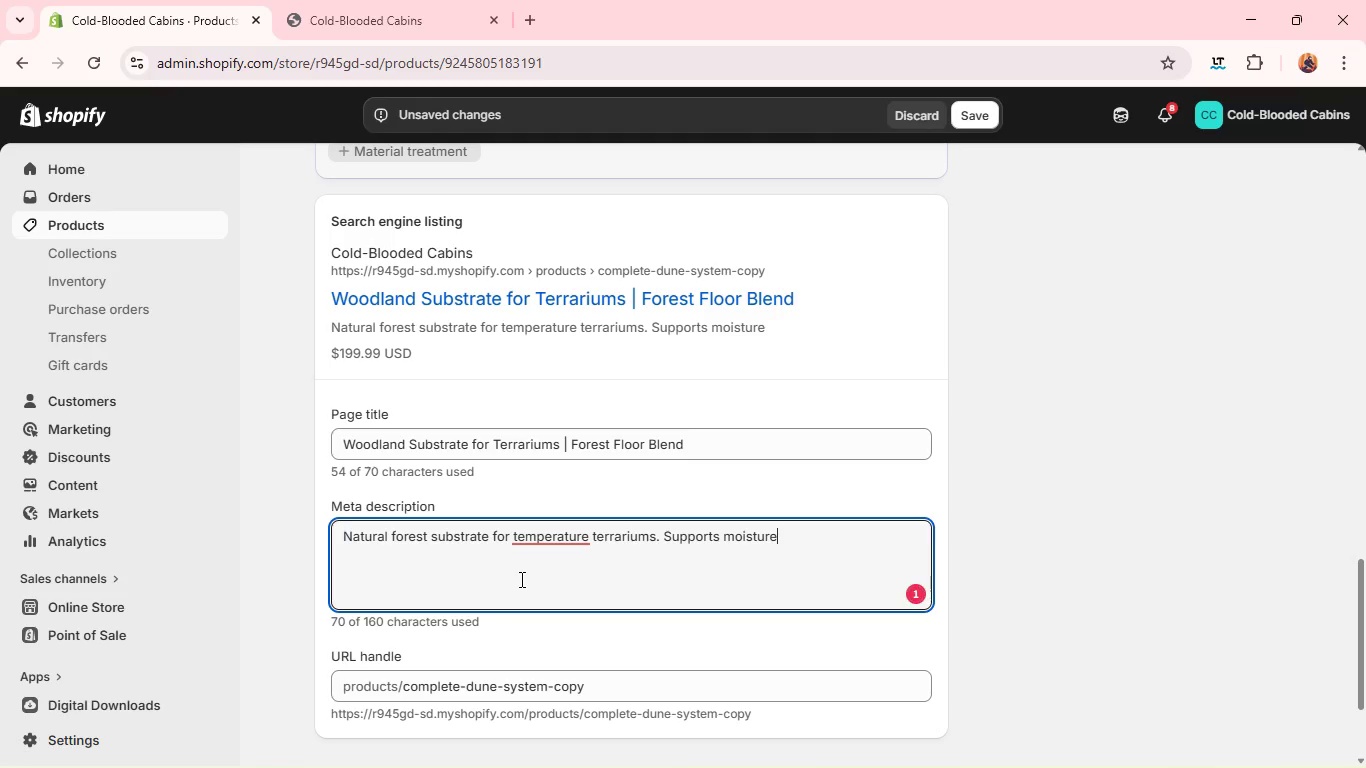 
left_click([560, 540])
 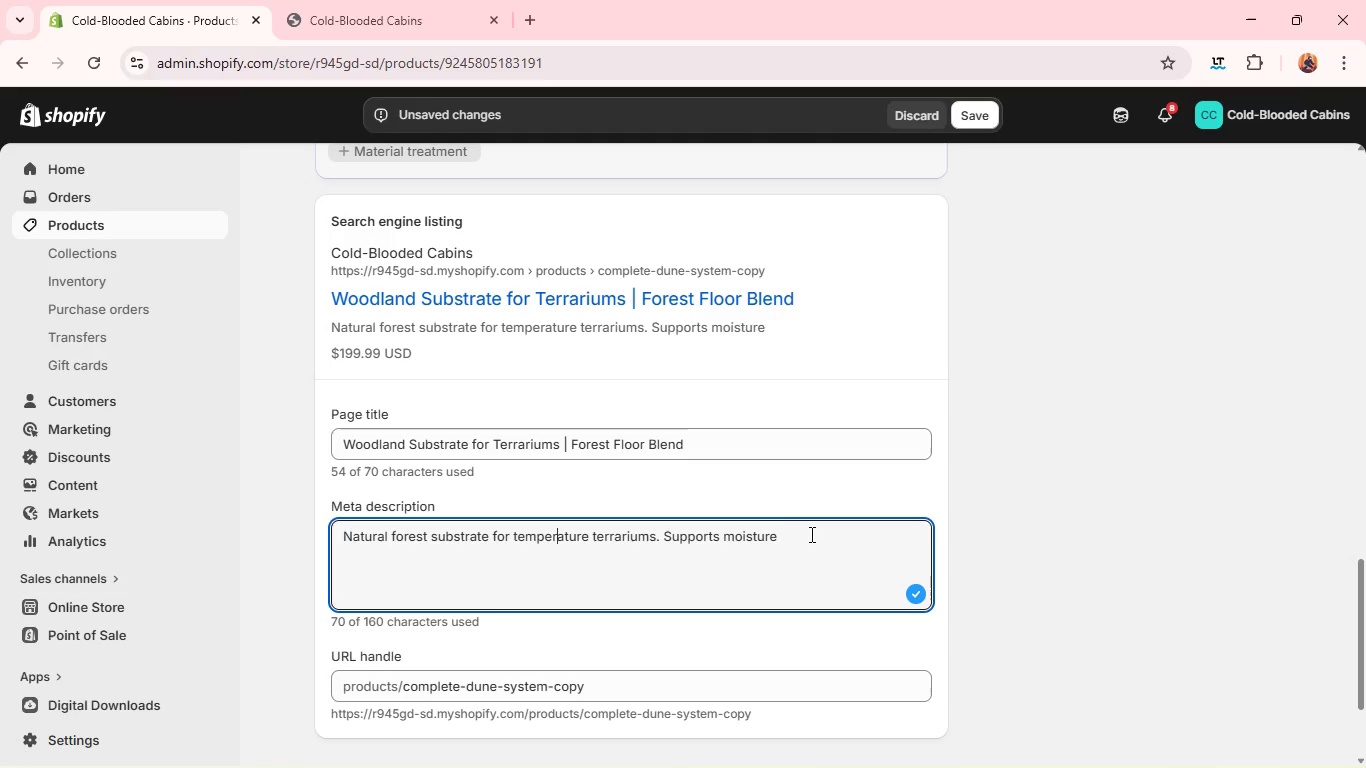 
left_click([811, 534])
 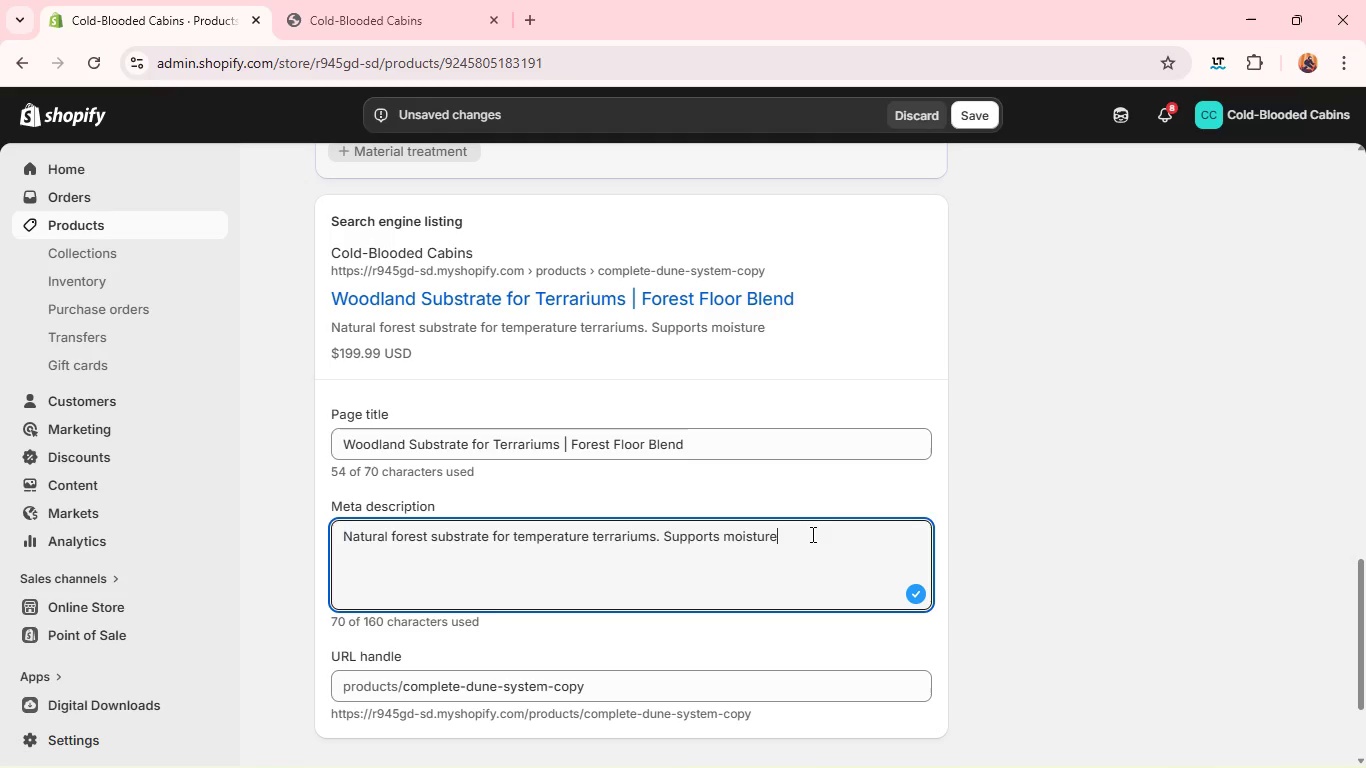 
type( balance and bioactive systems.)
 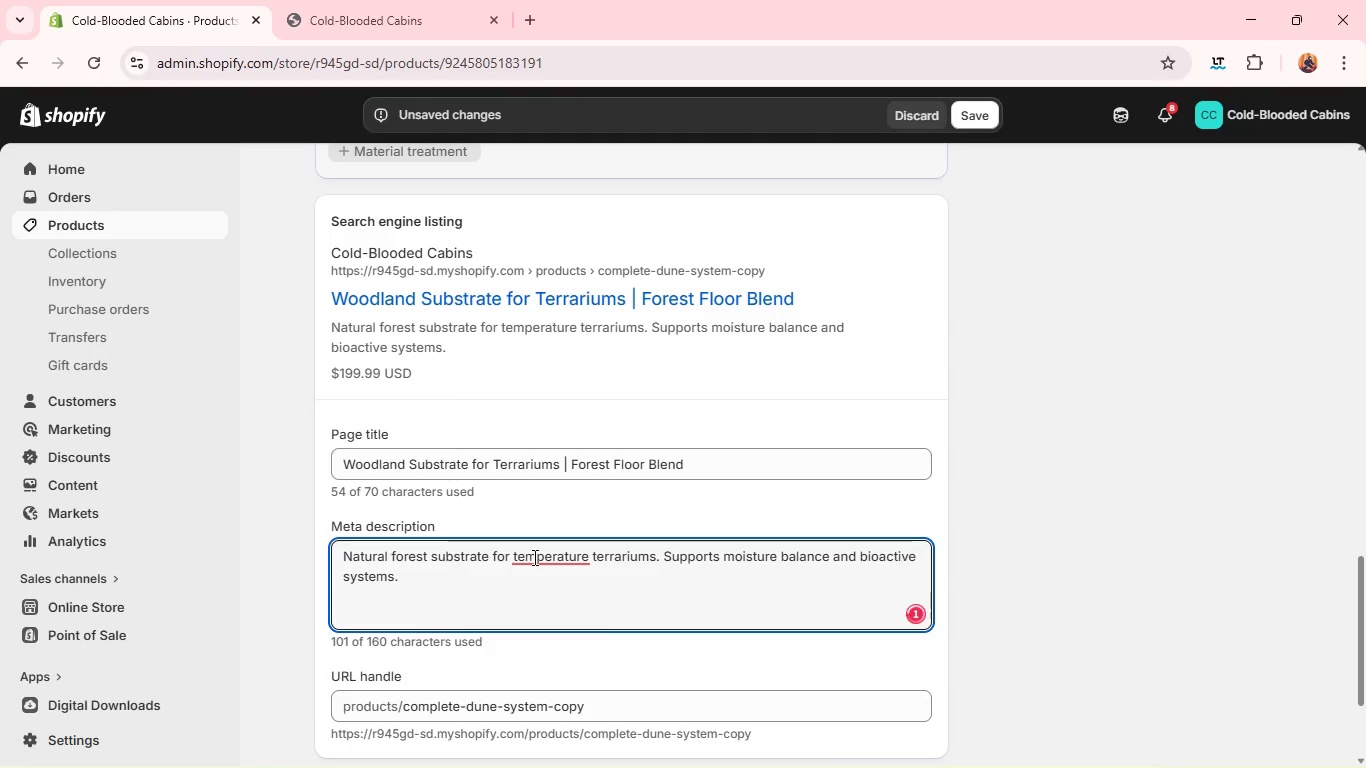 
left_click([534, 558])
 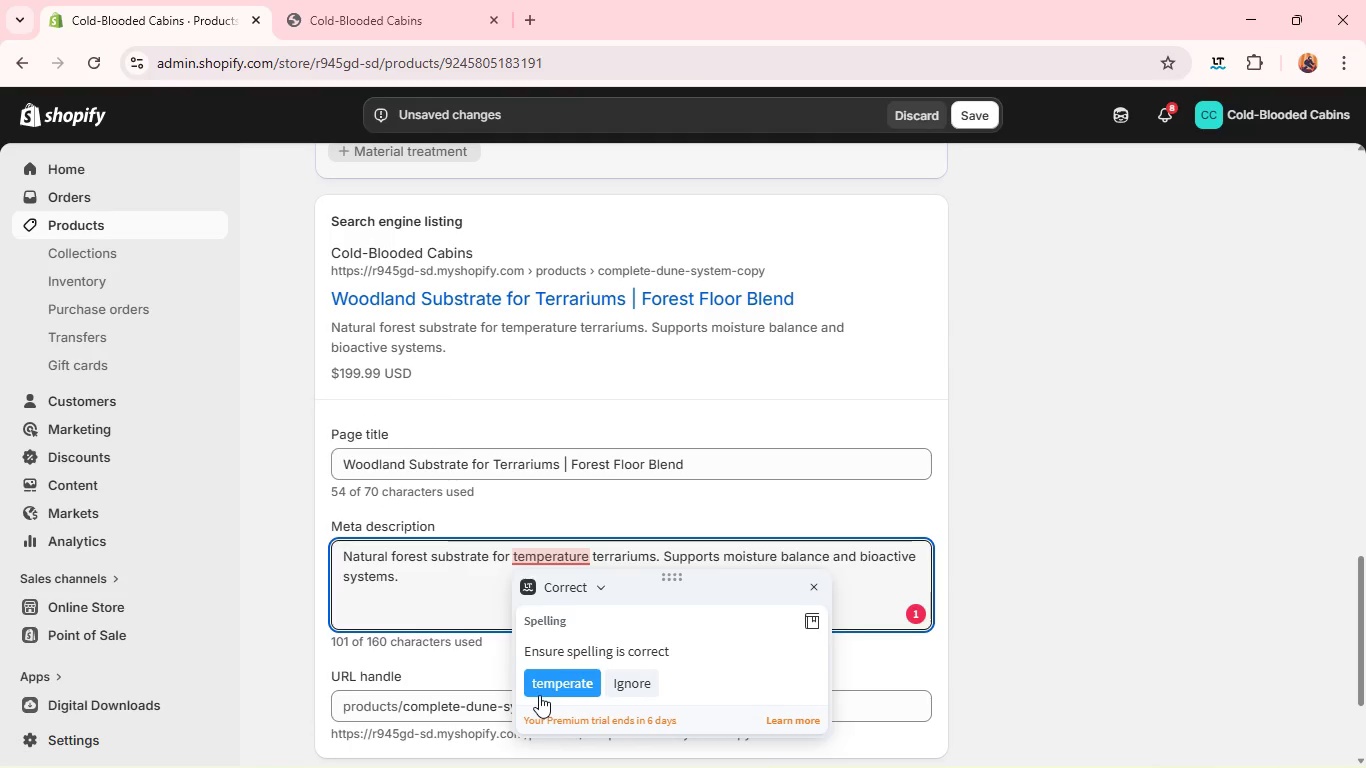 
left_click([539, 693])
 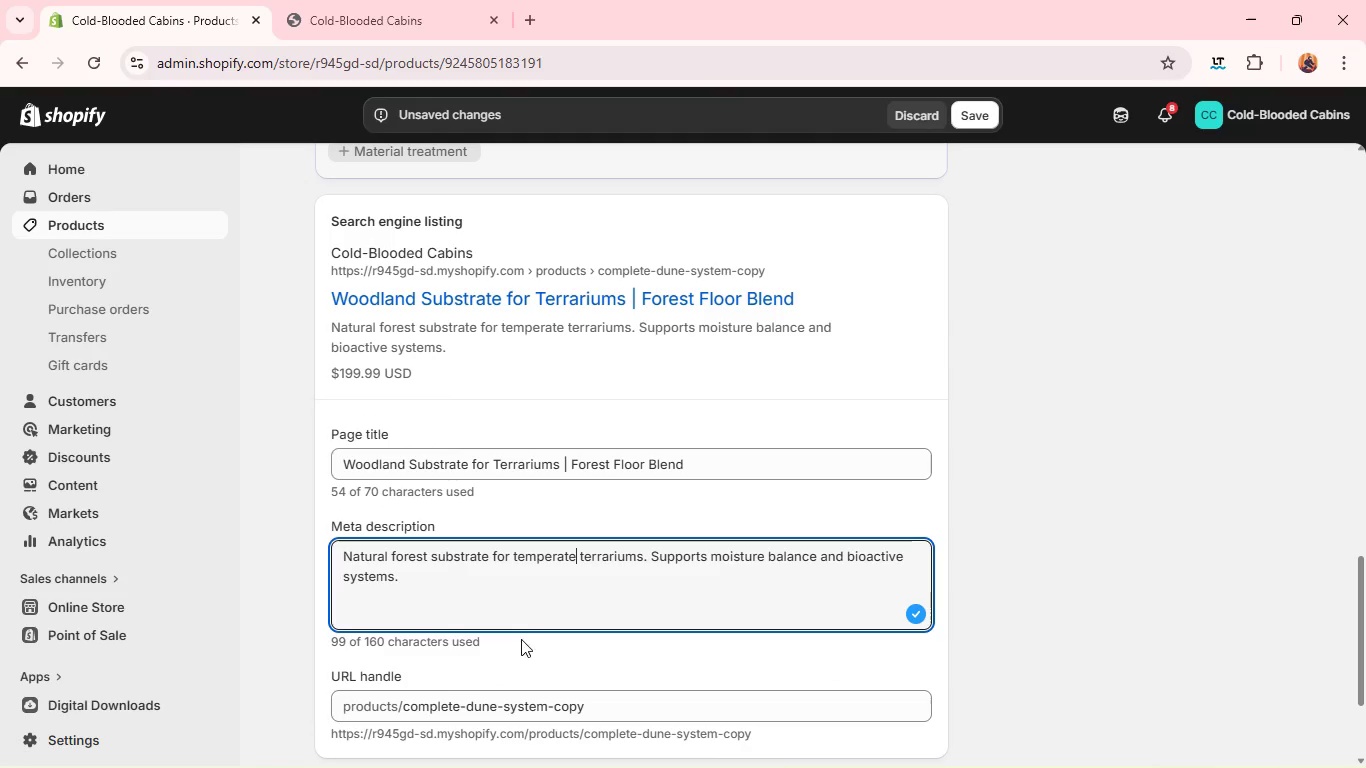 
left_click([522, 607])
 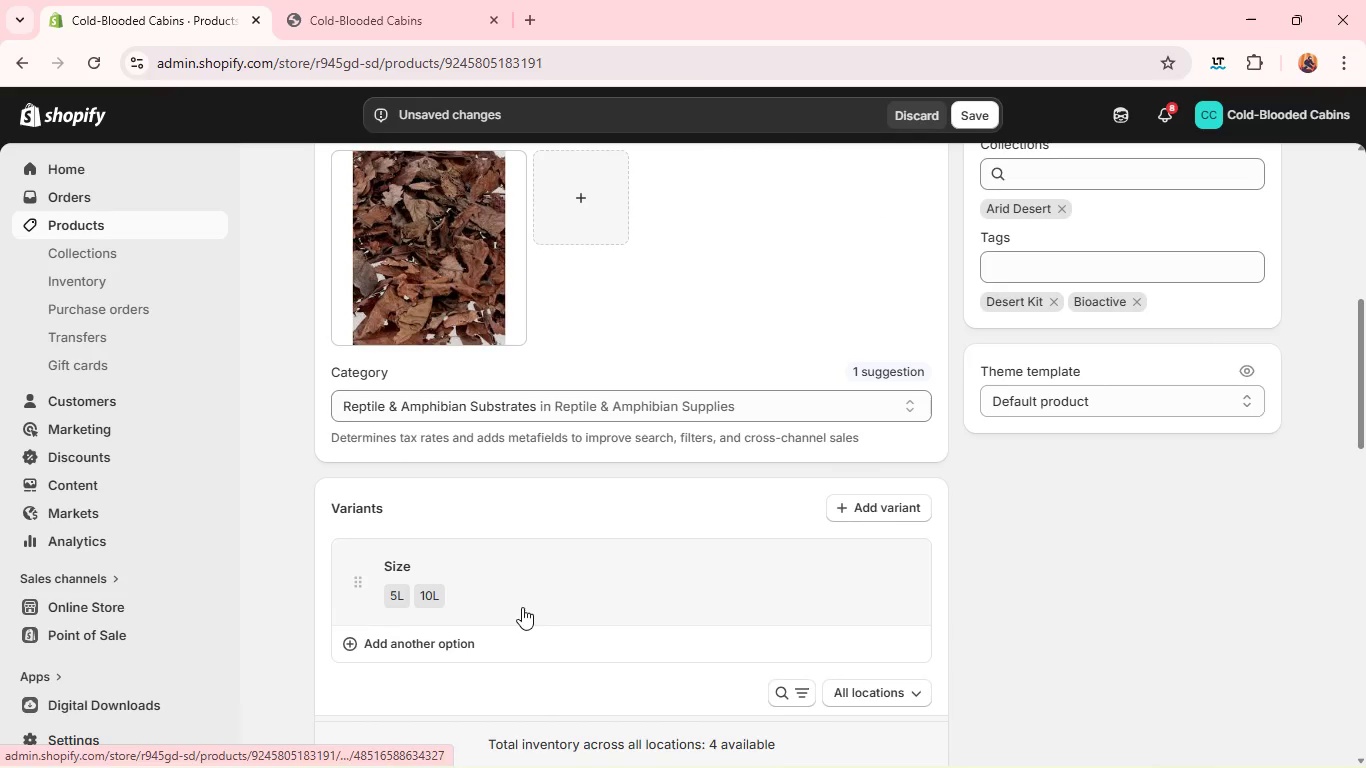 
wait(10.44)
 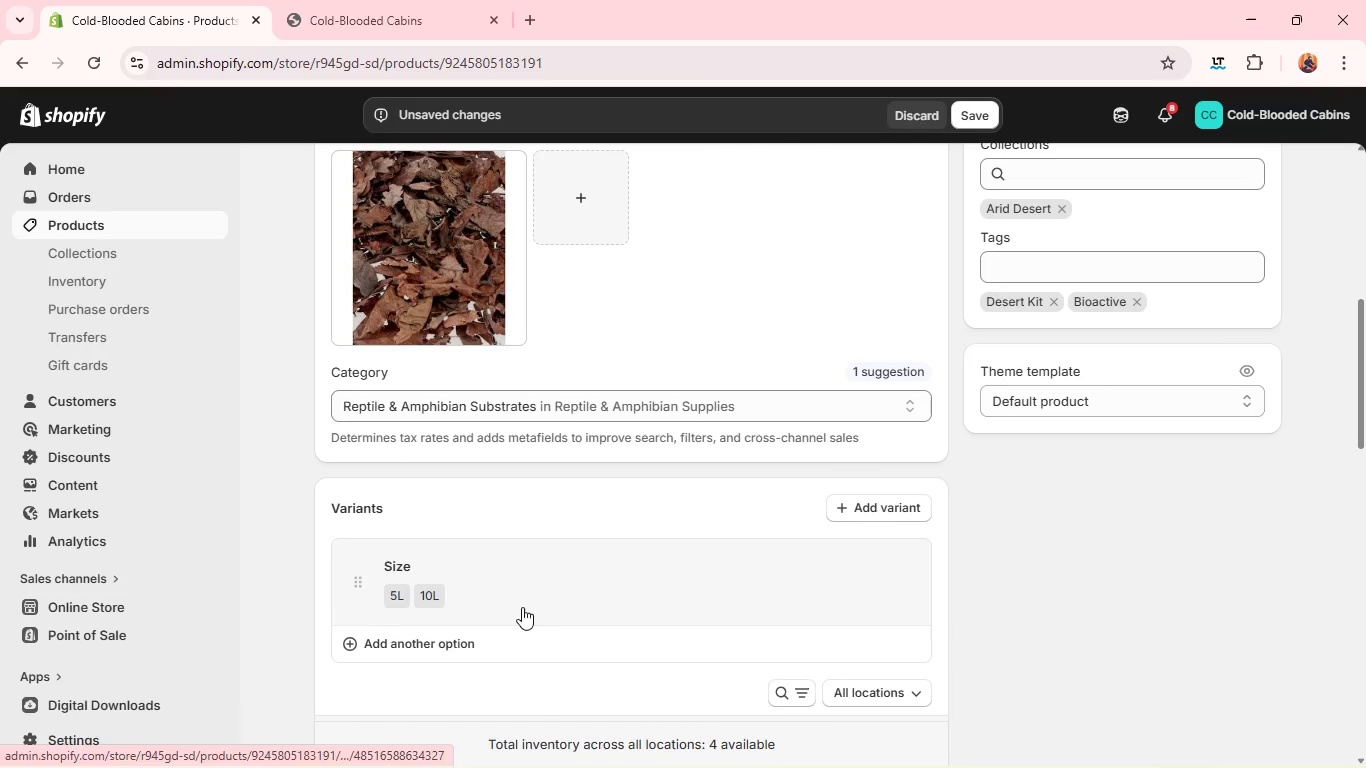 
left_click([1051, 442])
 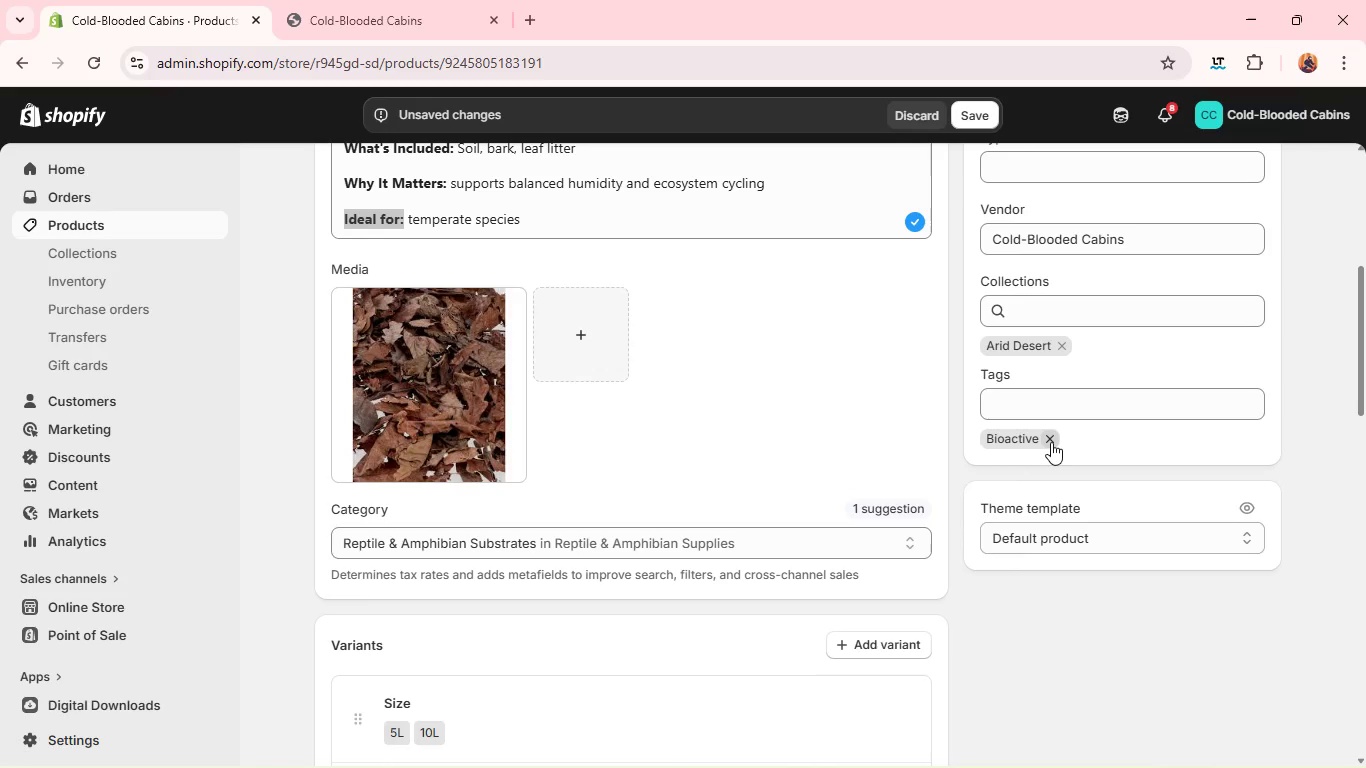 
left_click([1051, 442])
 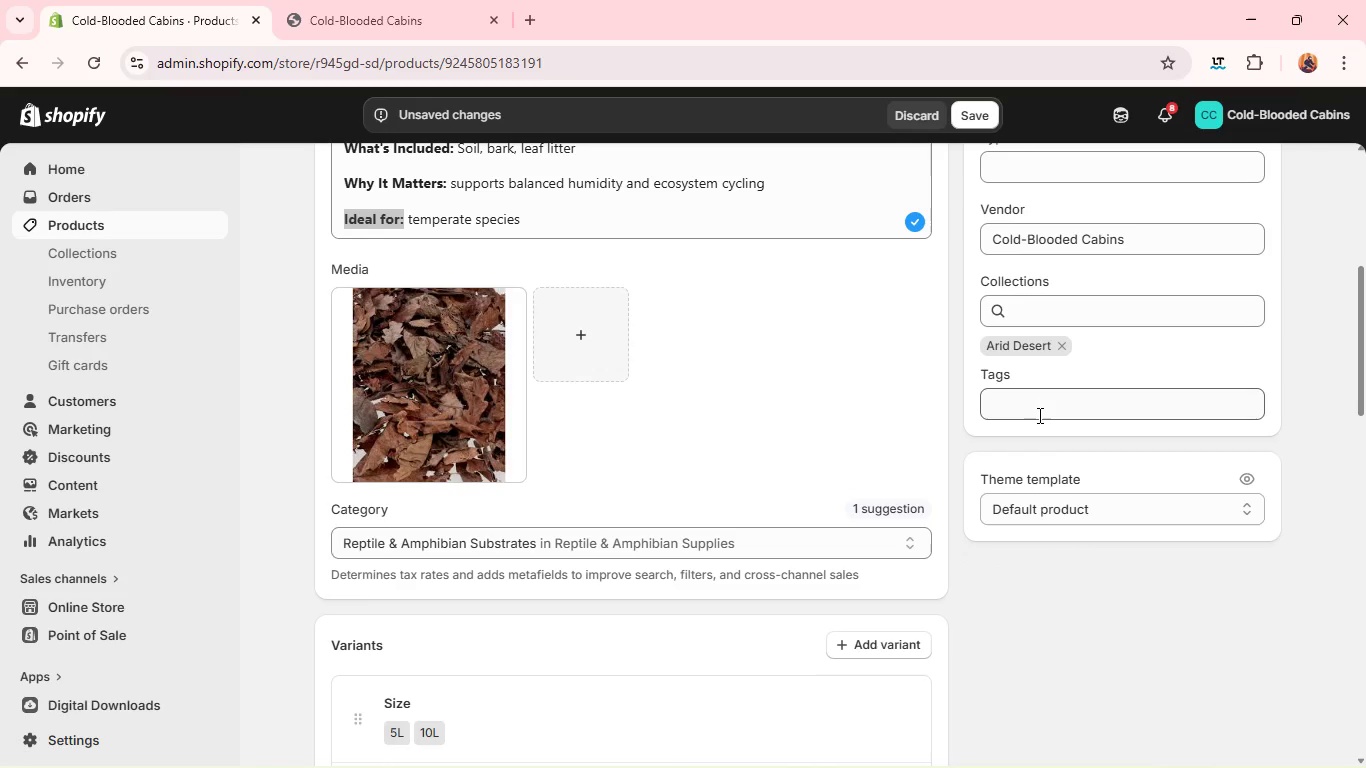 
left_click([1038, 415])
 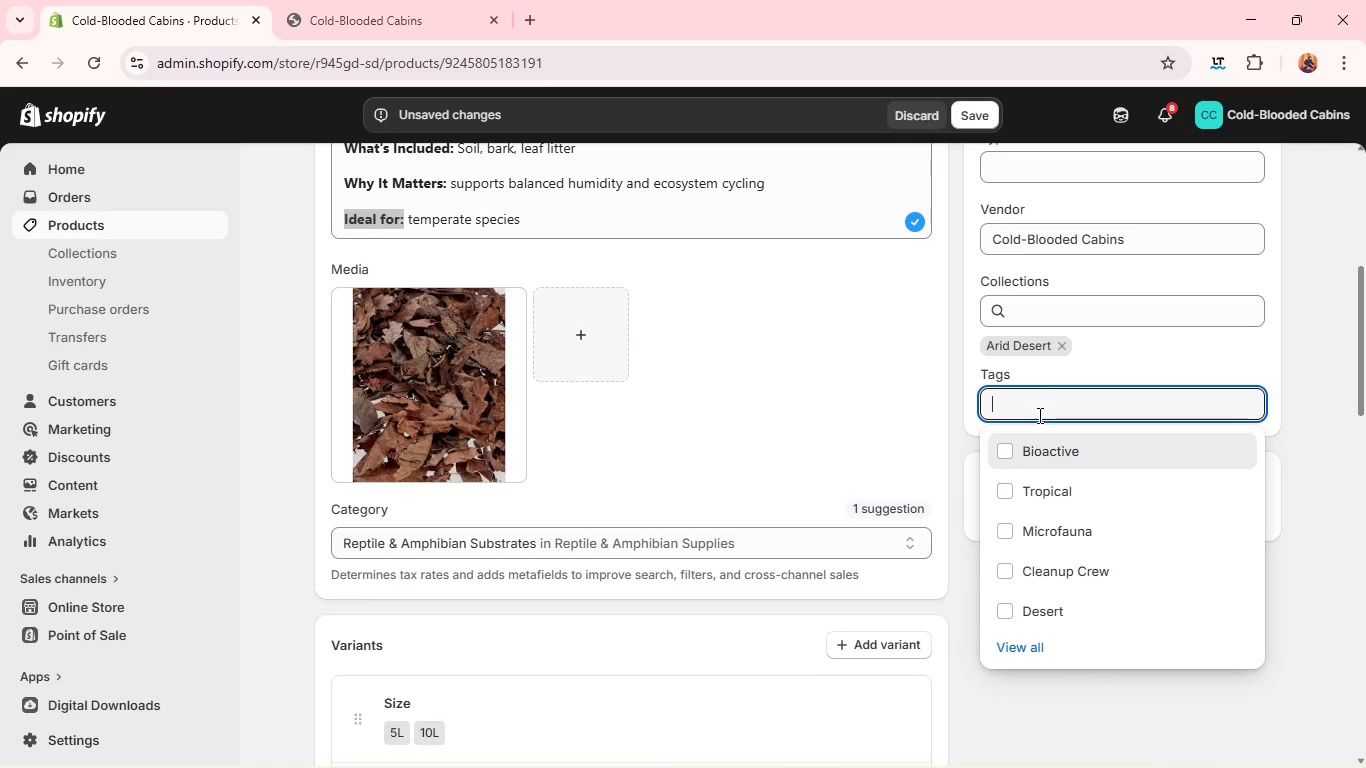 
hold_key(key=ShiftLeft, duration=0.31)
 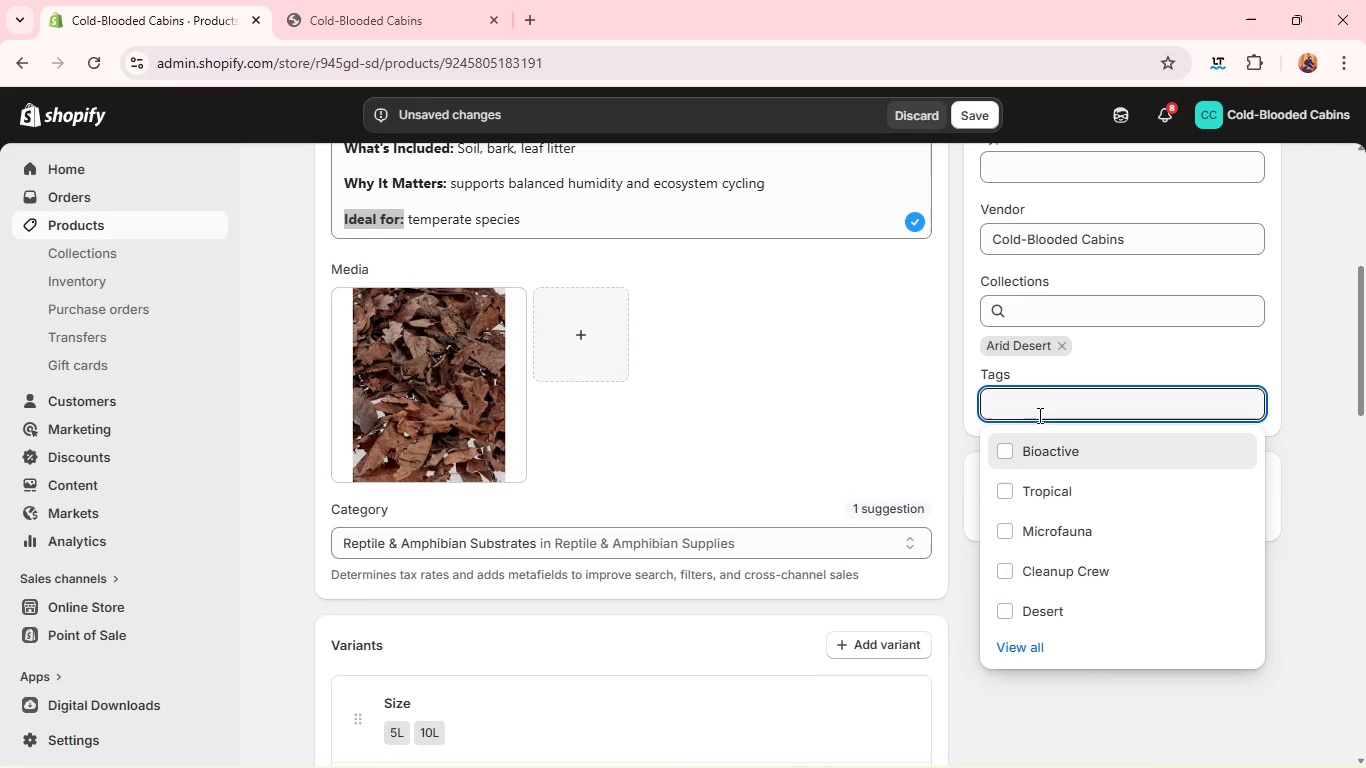 
type(wiid)
key(Backspace)
key(Backspace)
key(Backspace)
key(Backspace)
type(Woodland)
 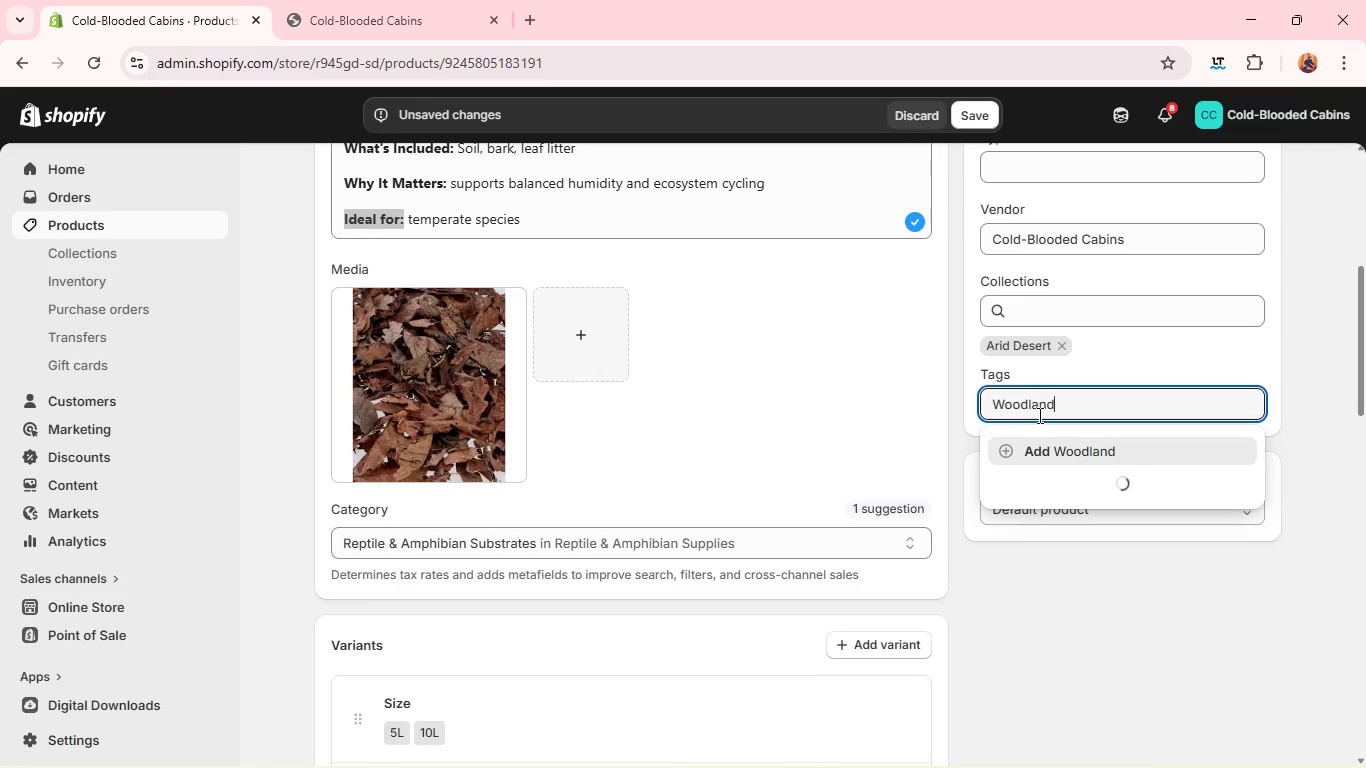 
key(Enter)
 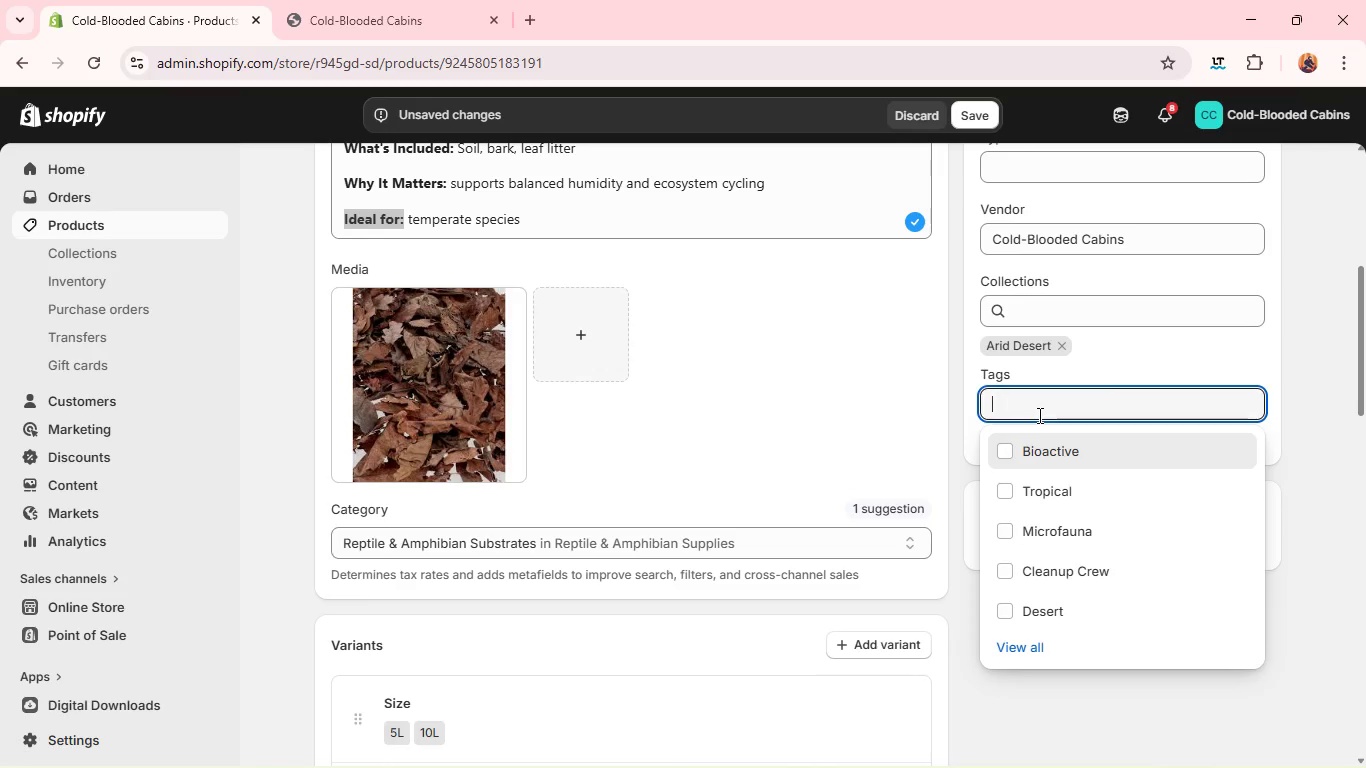 
type(Substrate)
 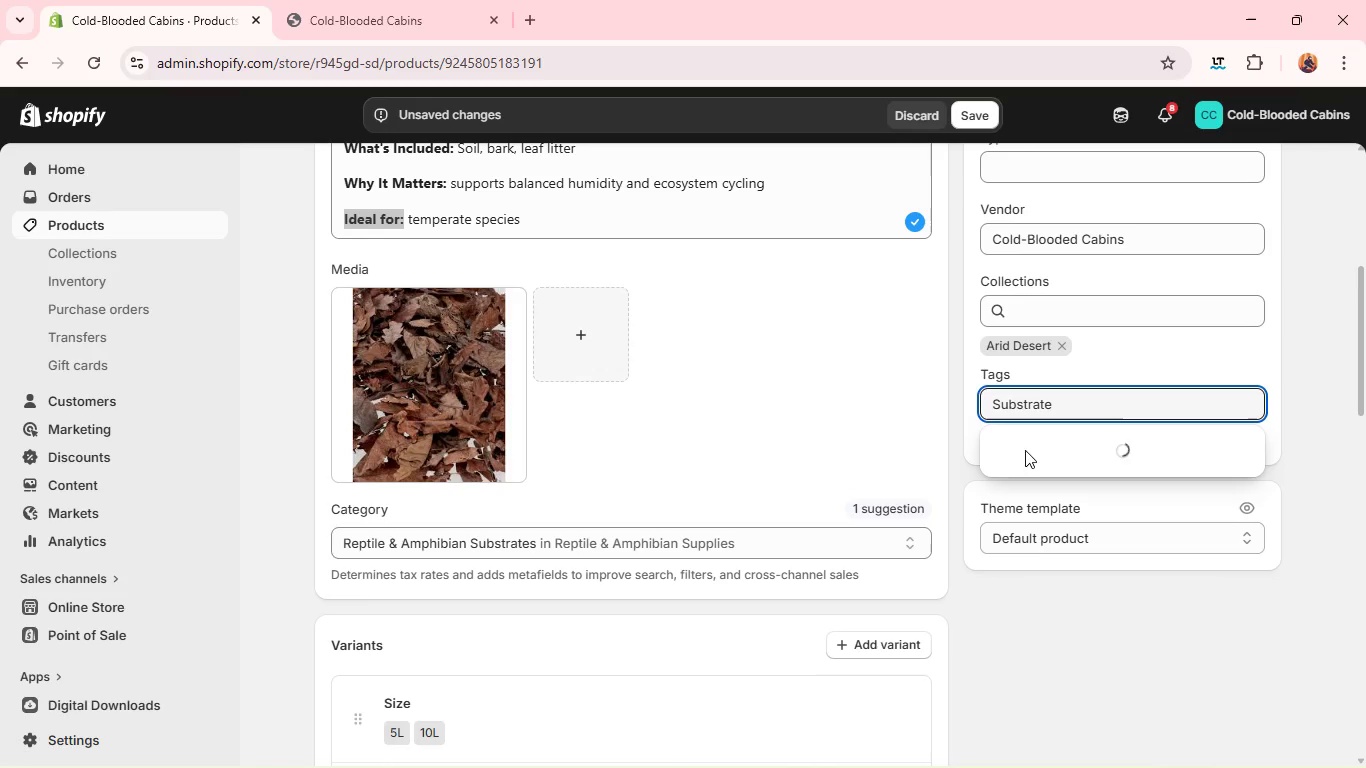 
left_click([1025, 450])
 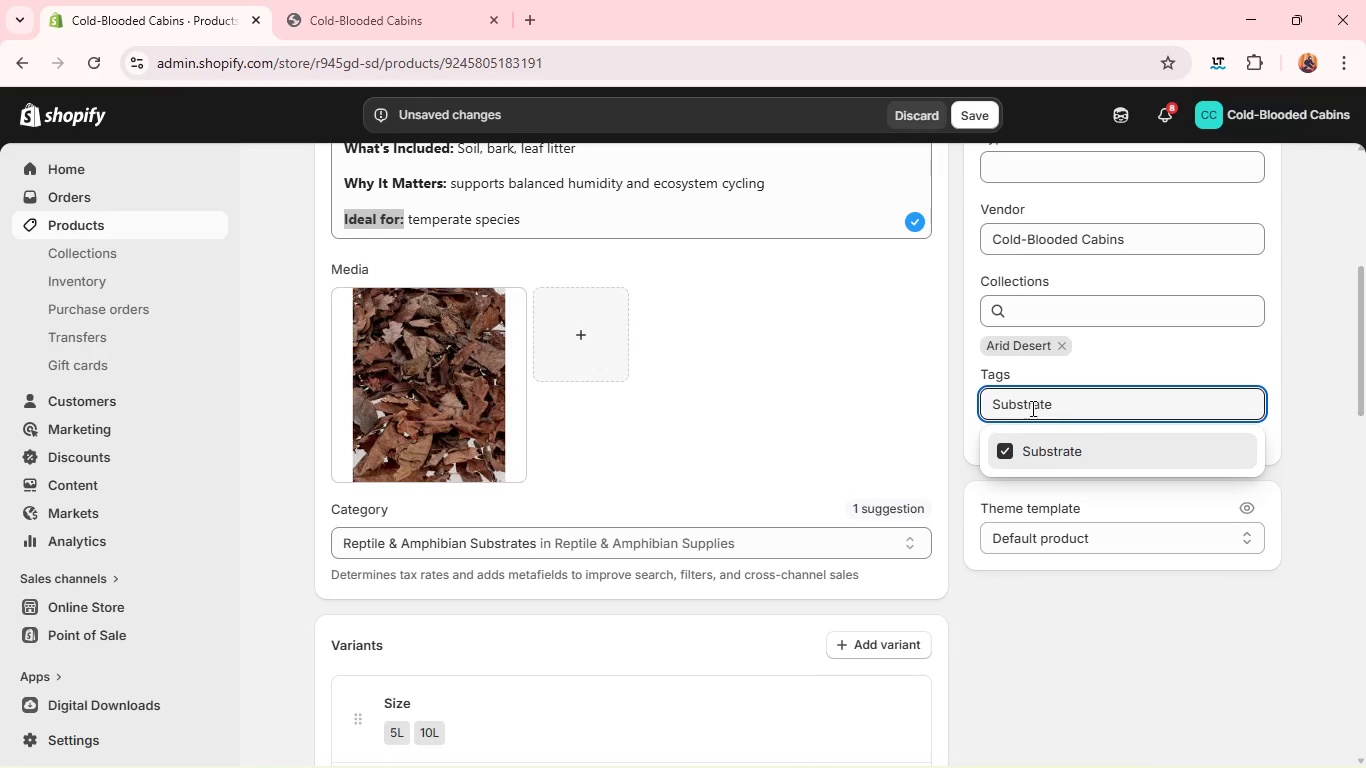 
double_click([1031, 408])
 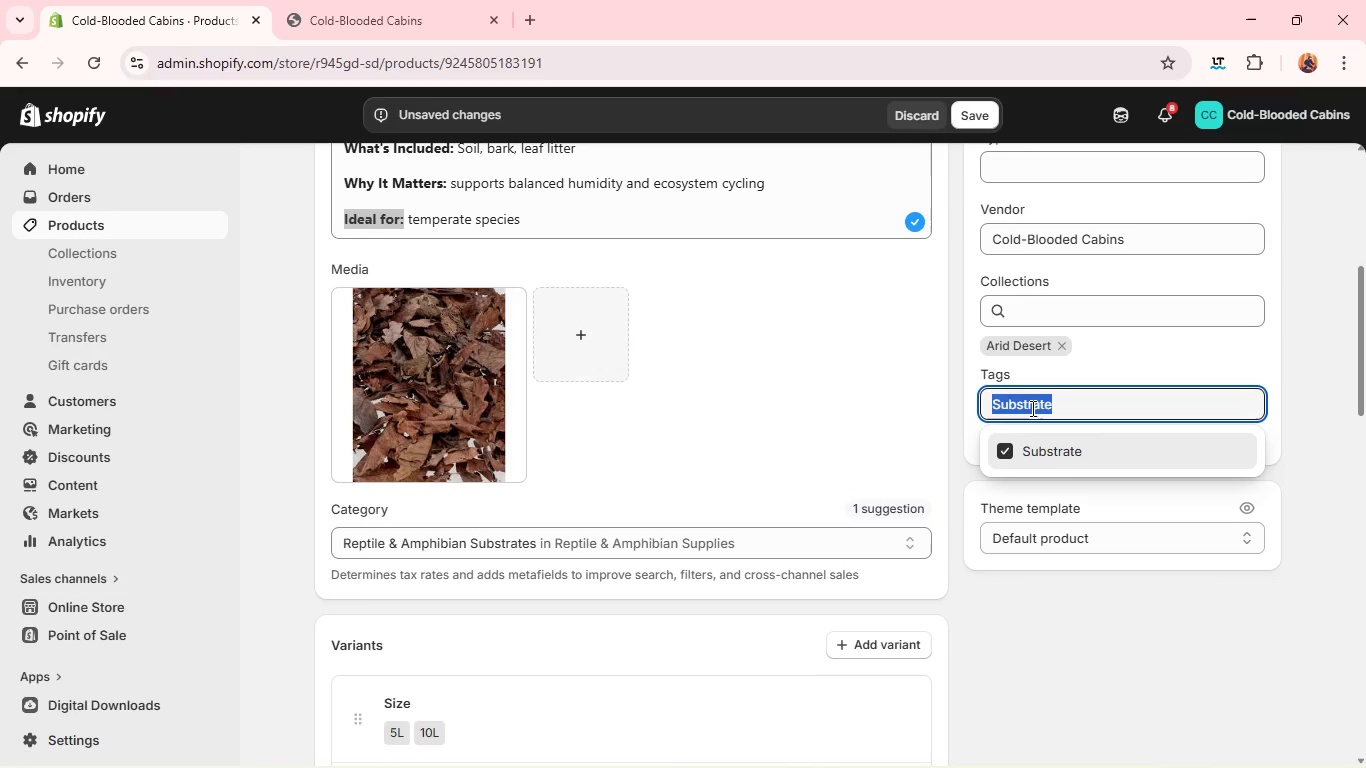 
triple_click([1031, 408])
 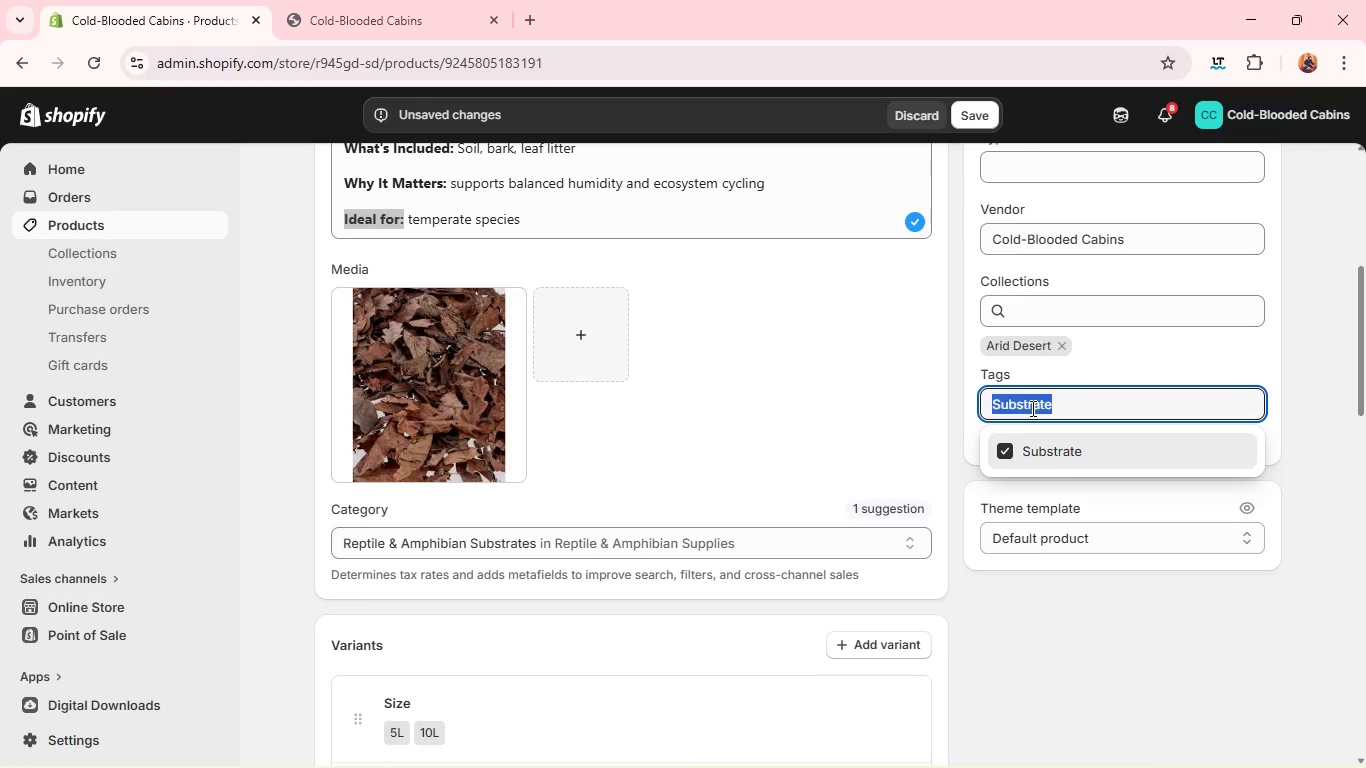 
type(Forest)
 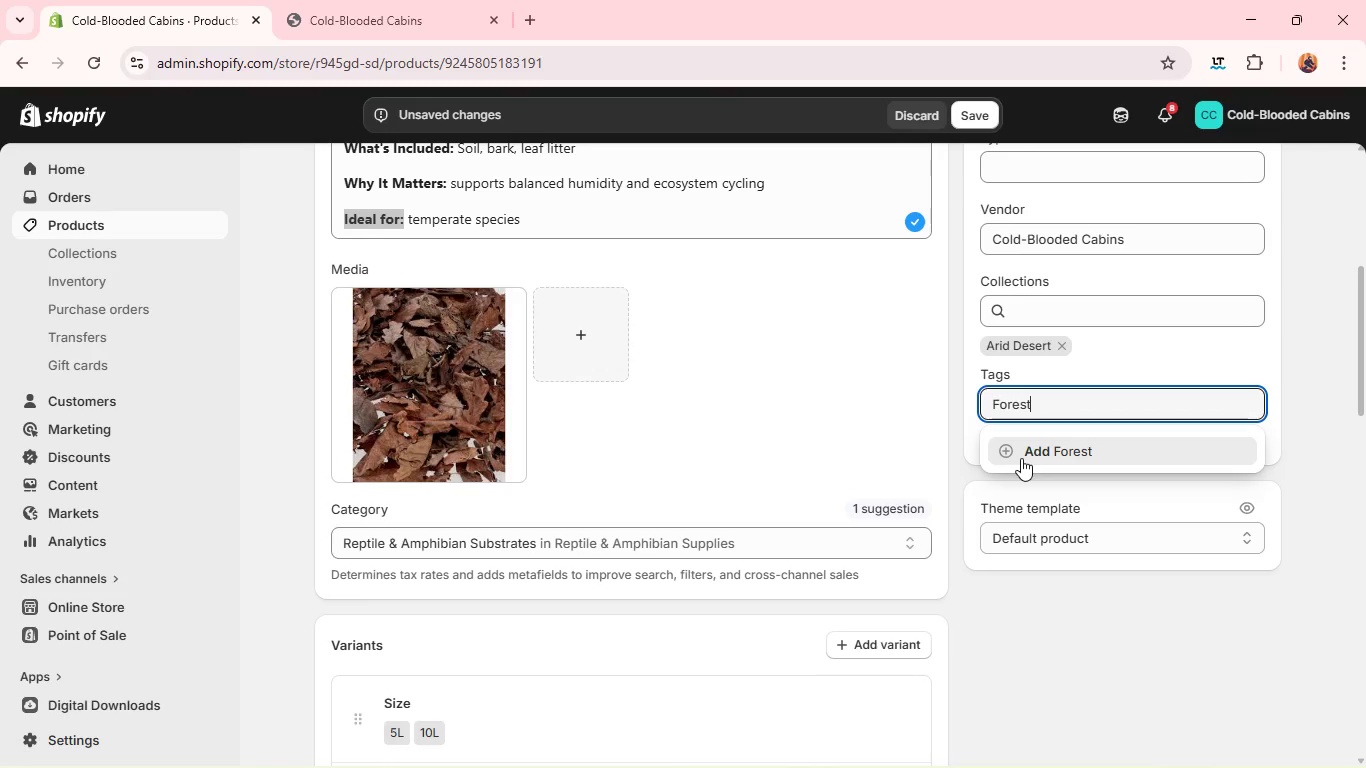 
left_click([1021, 458])
 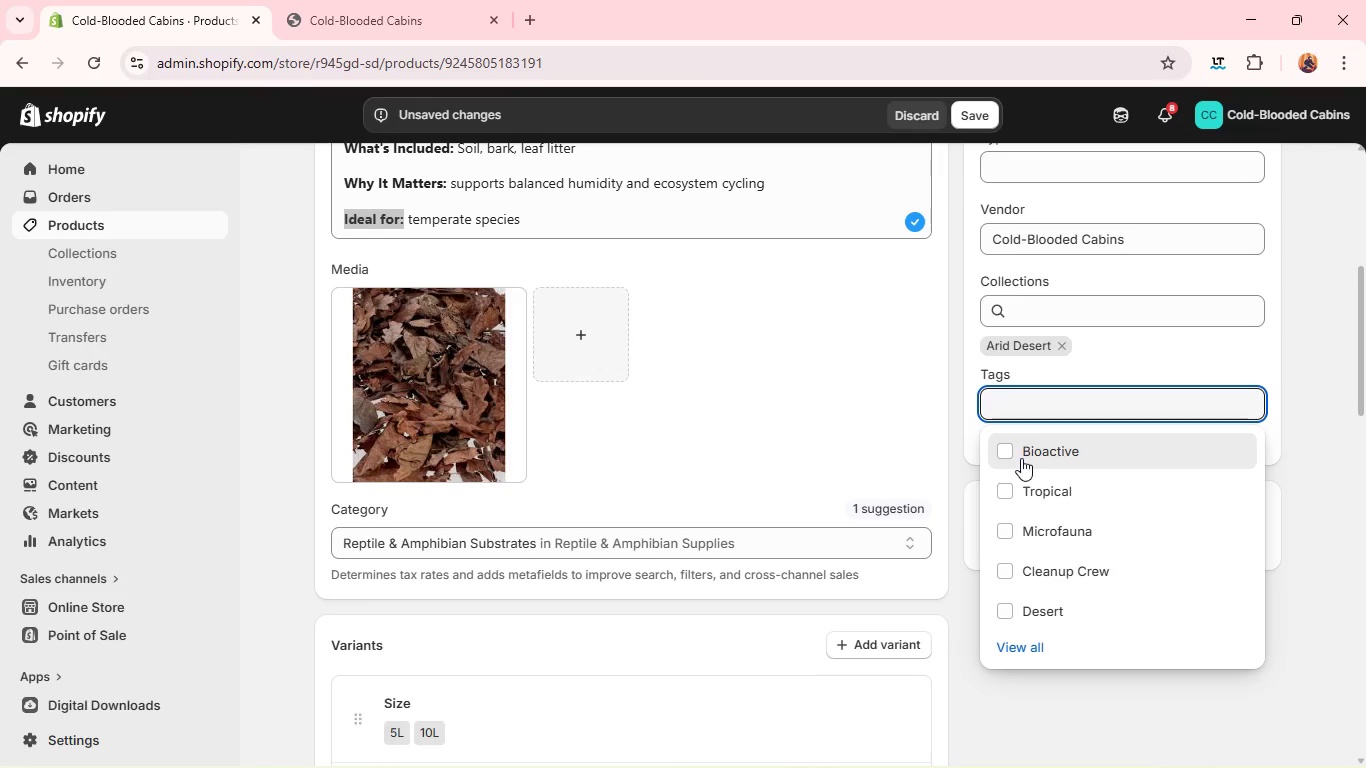 
left_click([821, 366])
 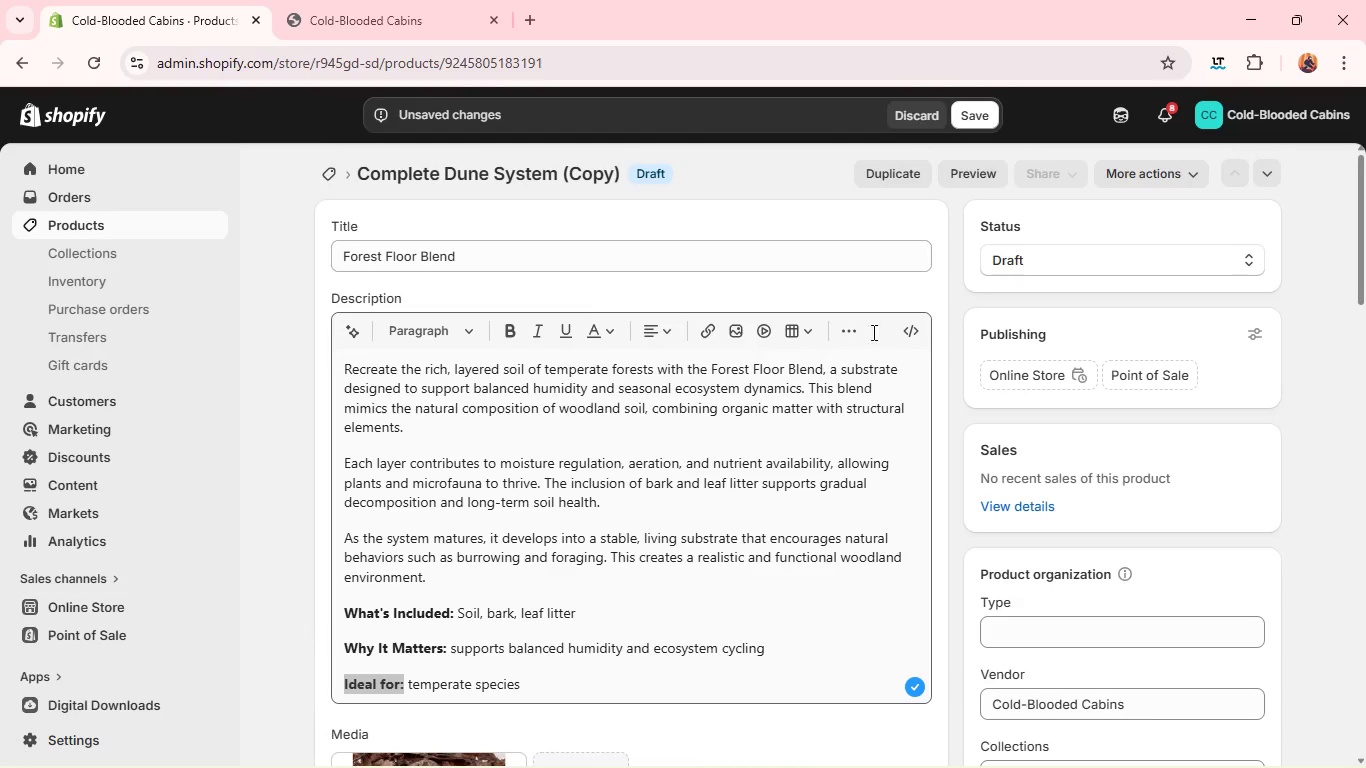 
left_click([1021, 248])
 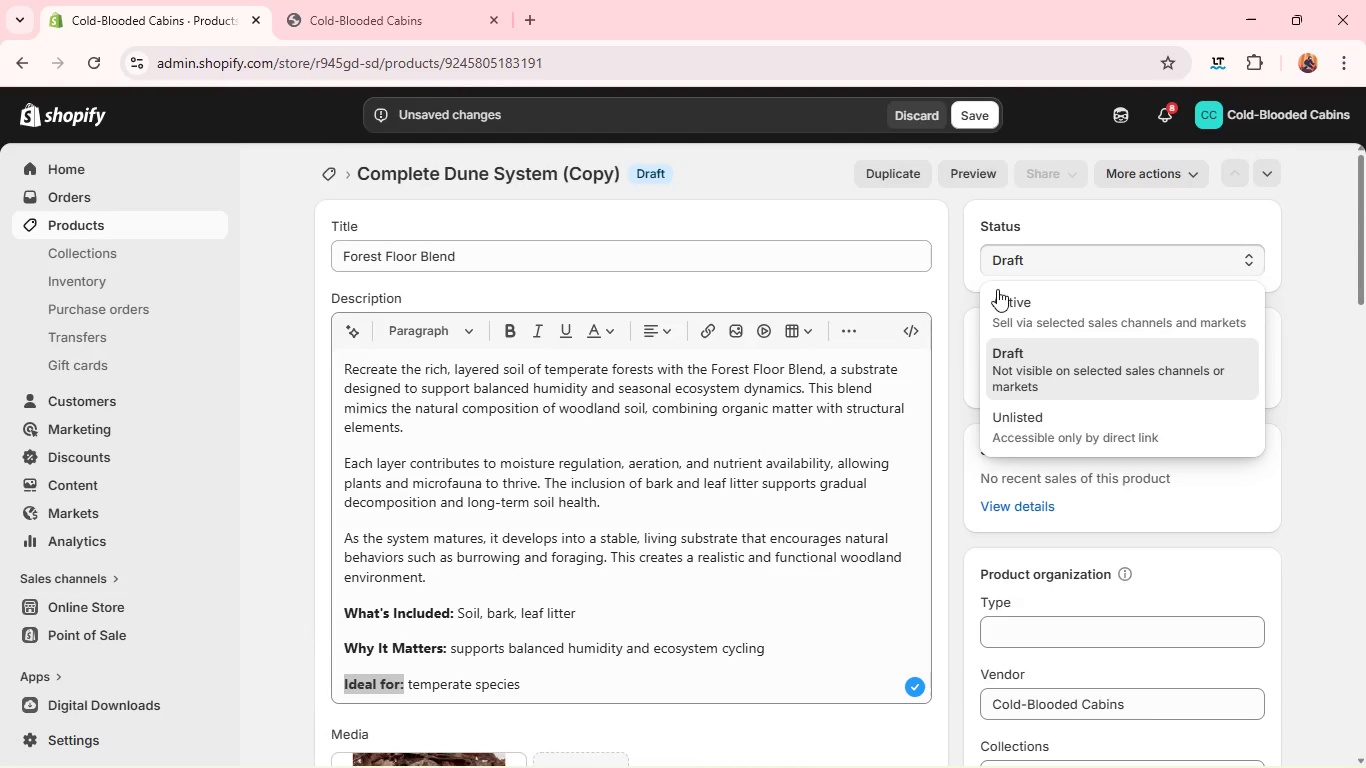 
left_click([996, 294])
 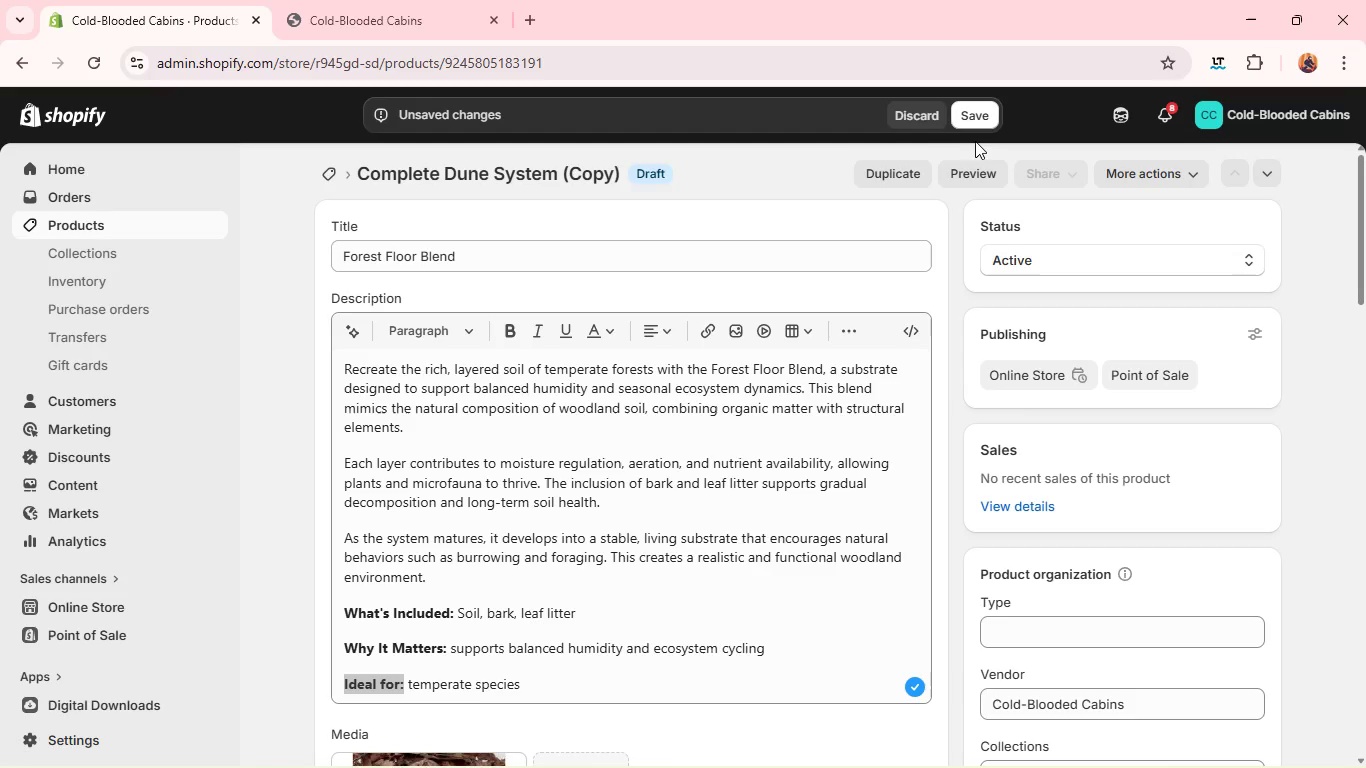 
left_click([972, 121])
 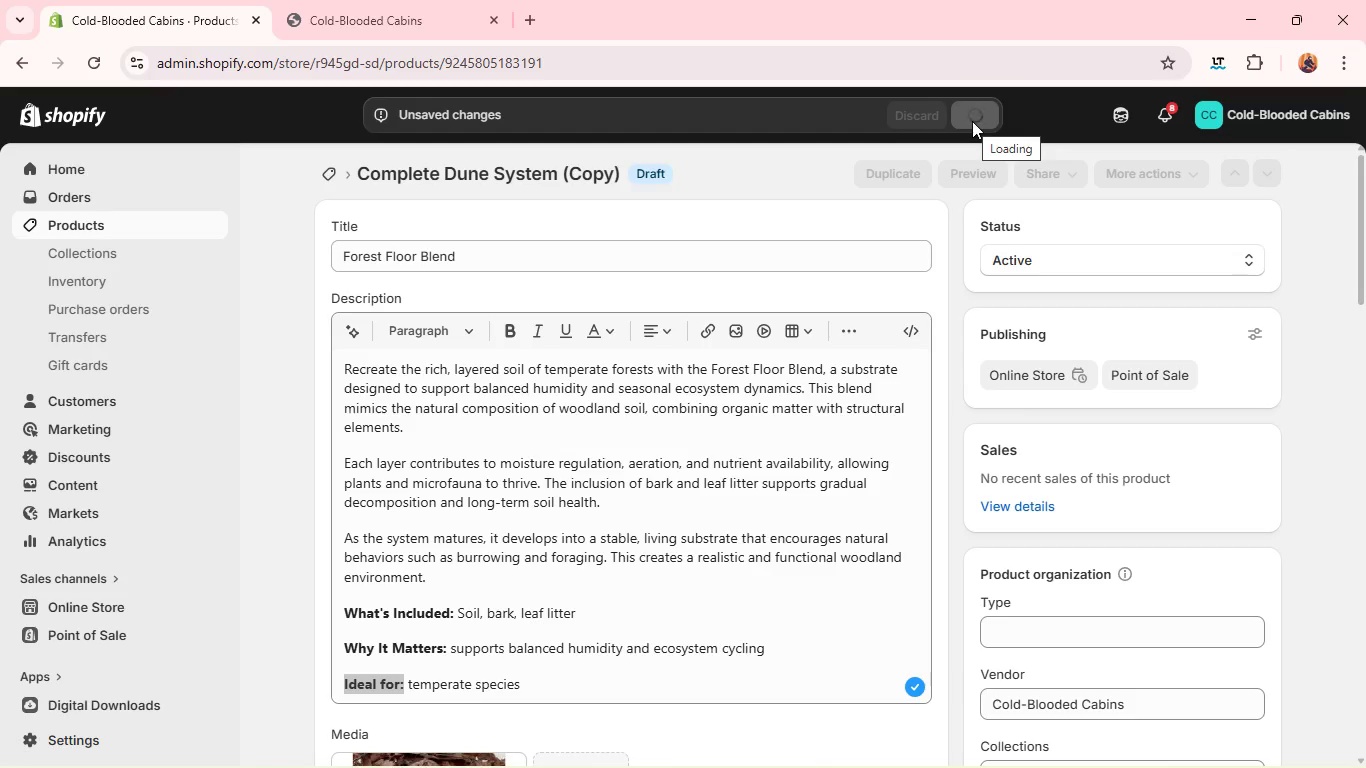 
wait(9.63)
 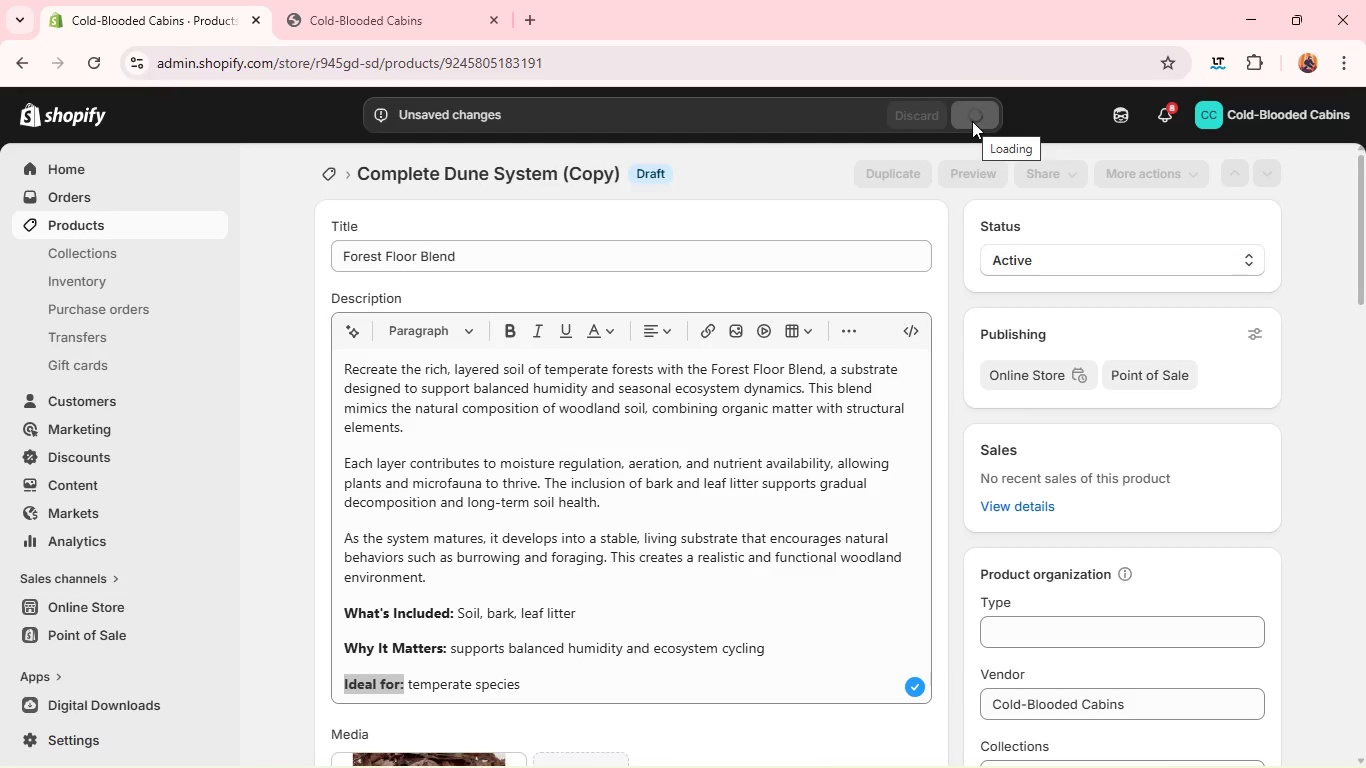 
mouse_move([946, 207])
 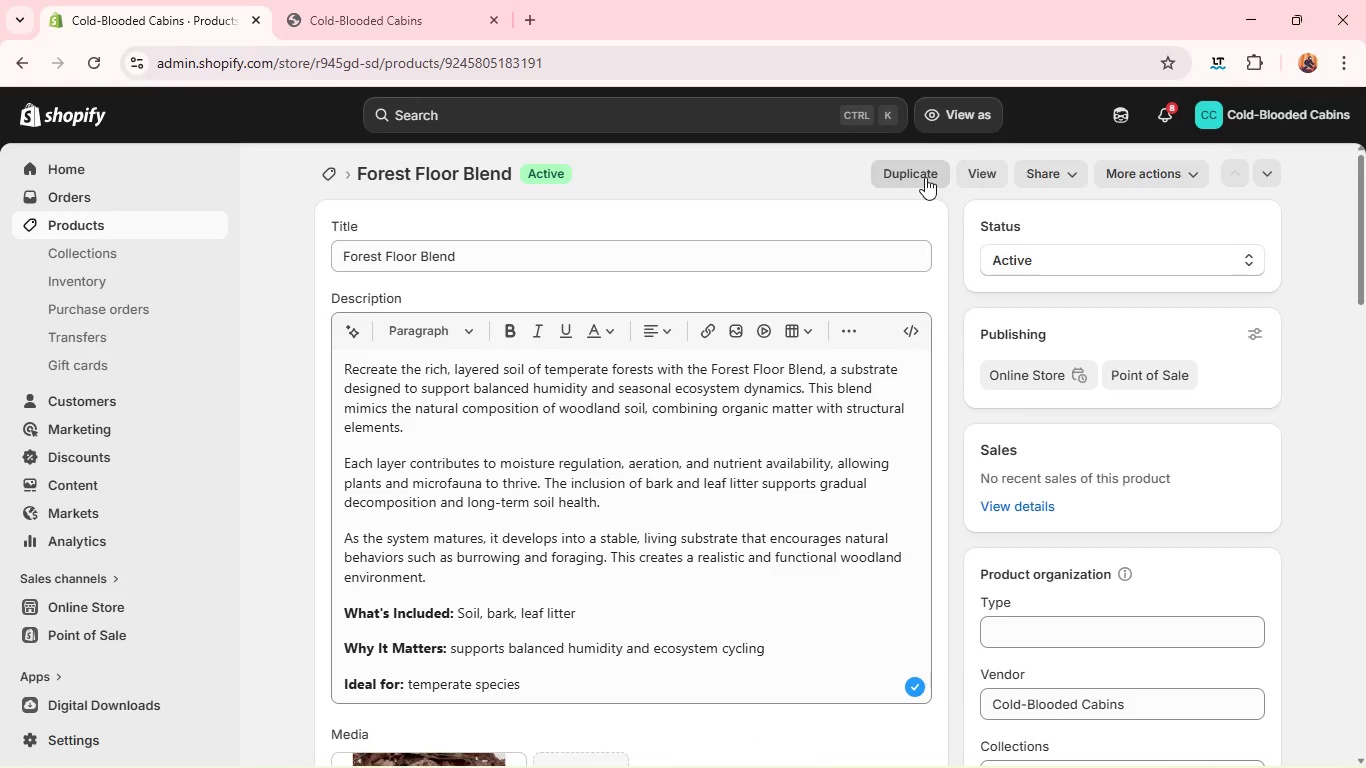 
left_click([925, 177])
 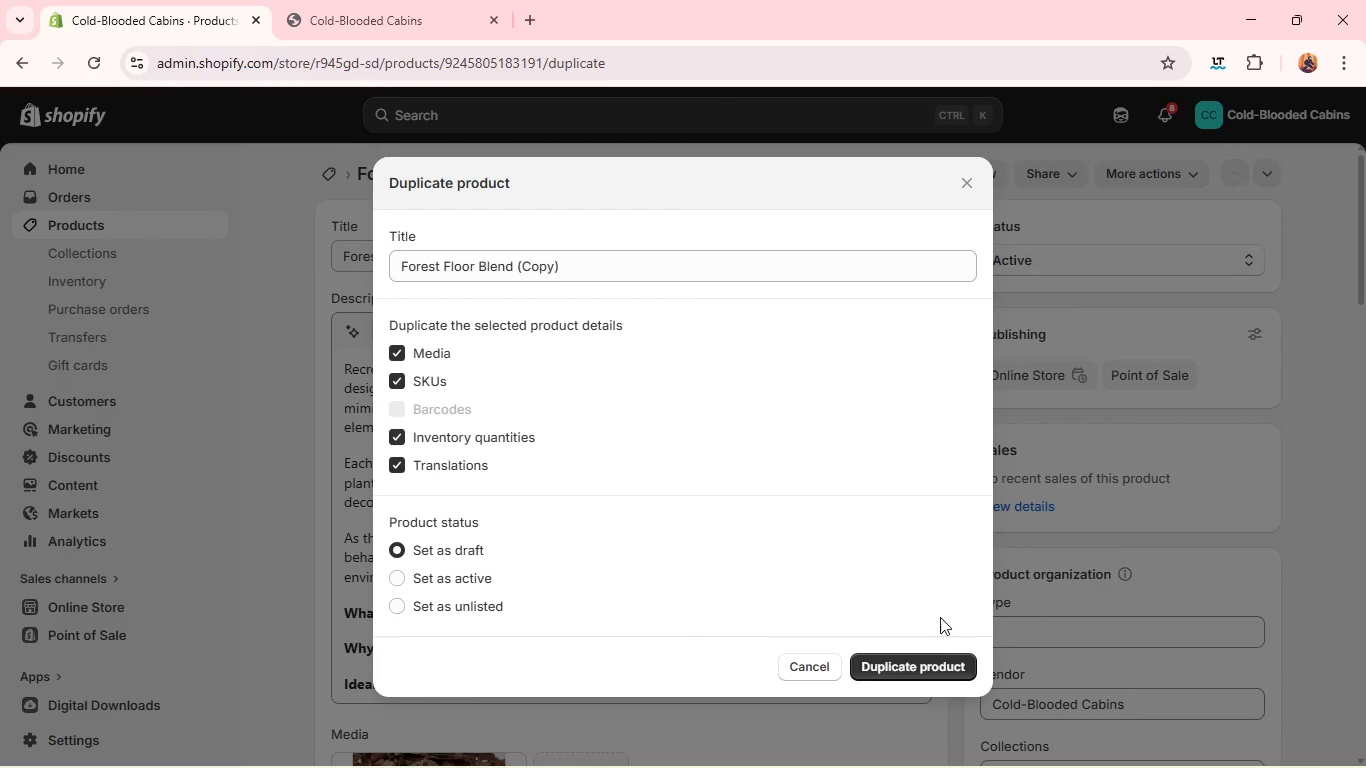 
left_click([928, 660])
 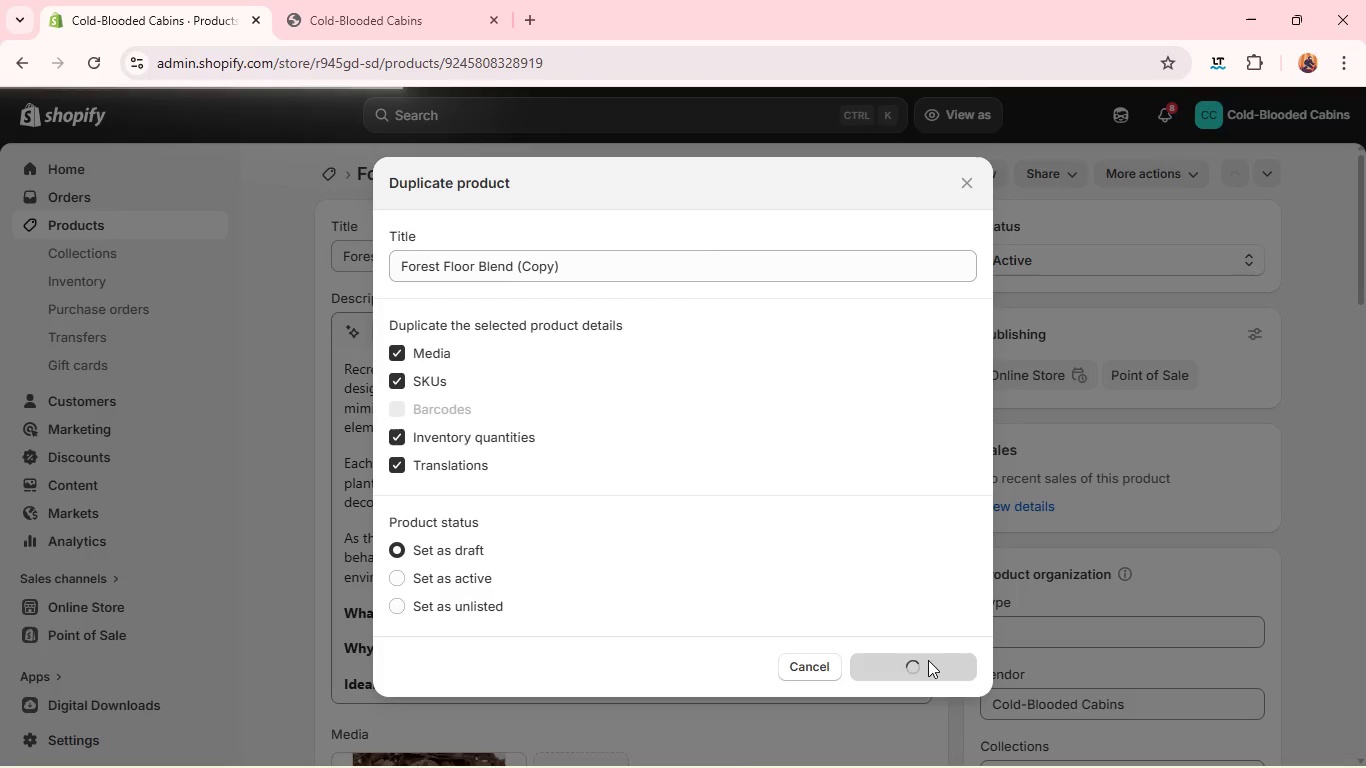 
wait(9.92)
 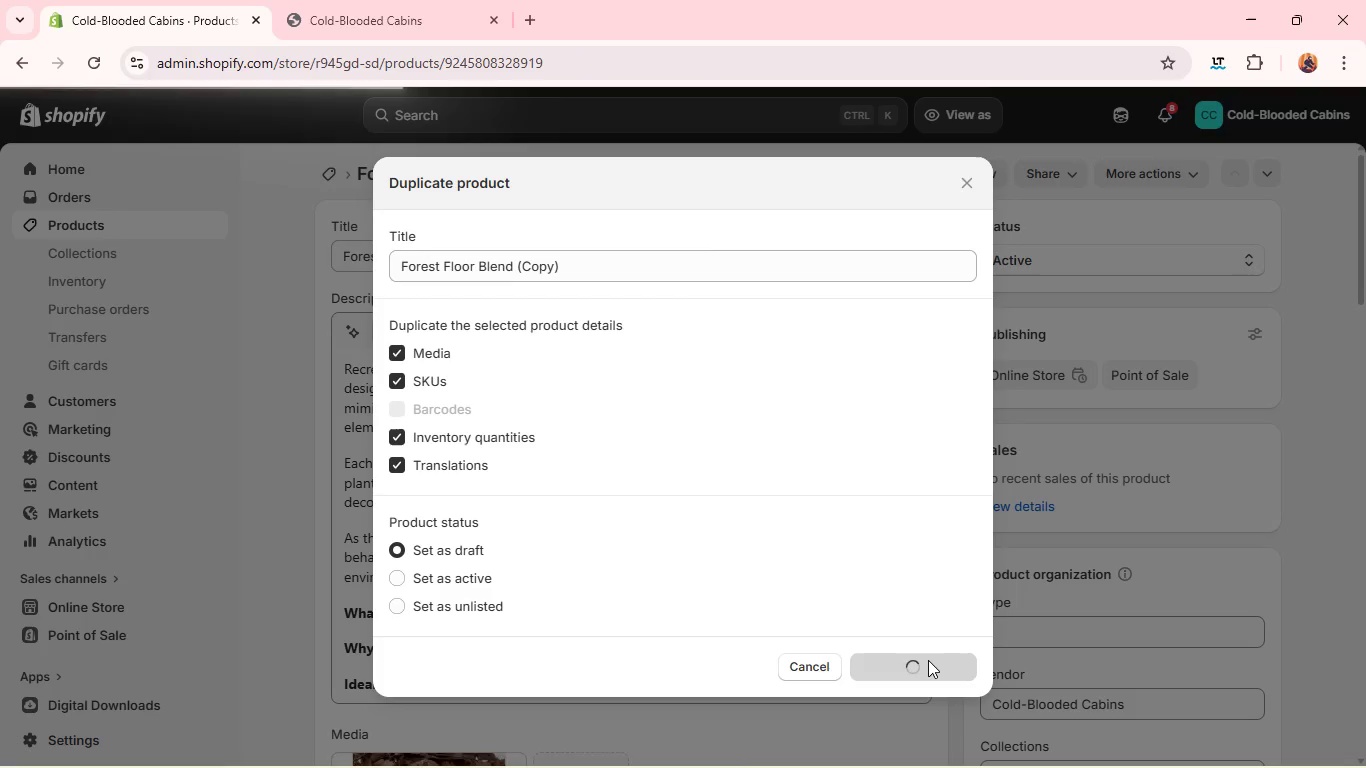 
double_click([711, 242])
 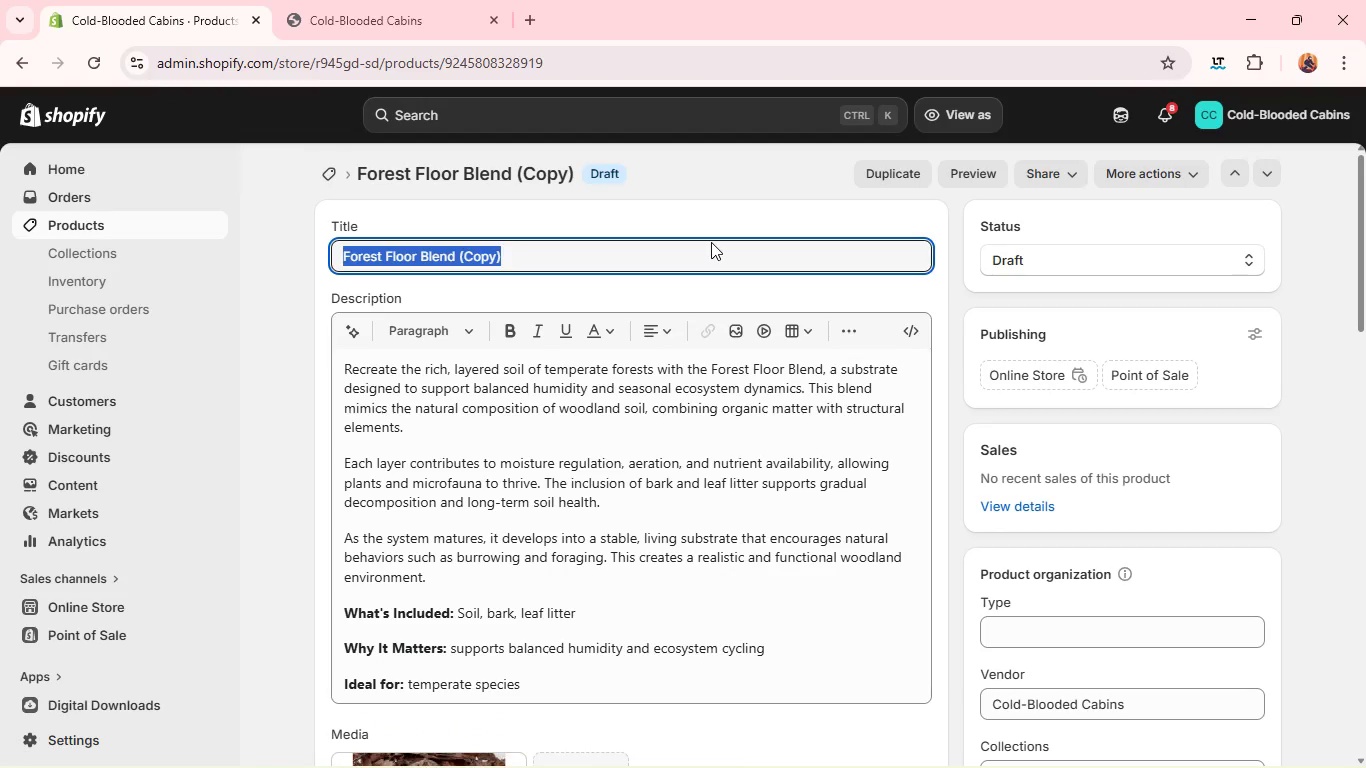 
triple_click([711, 242])
 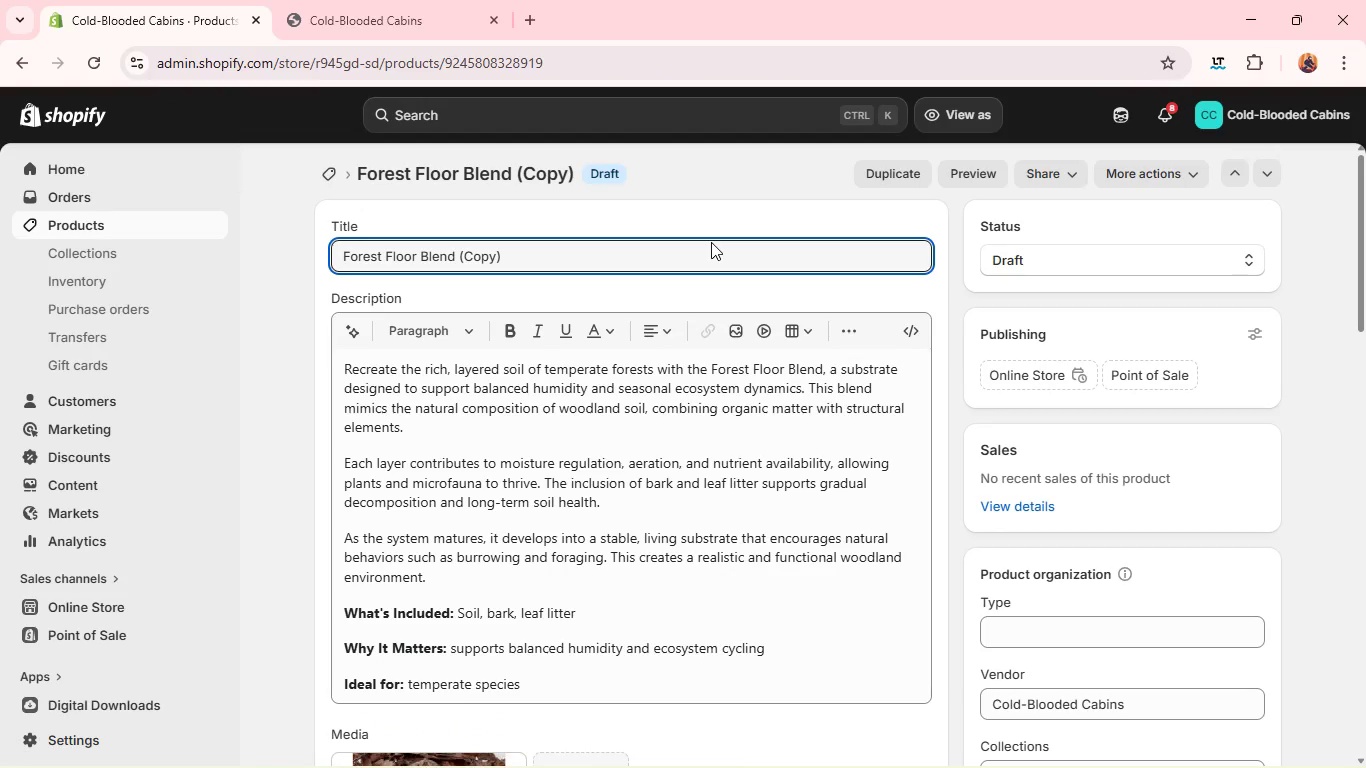 
key(Control+A)
 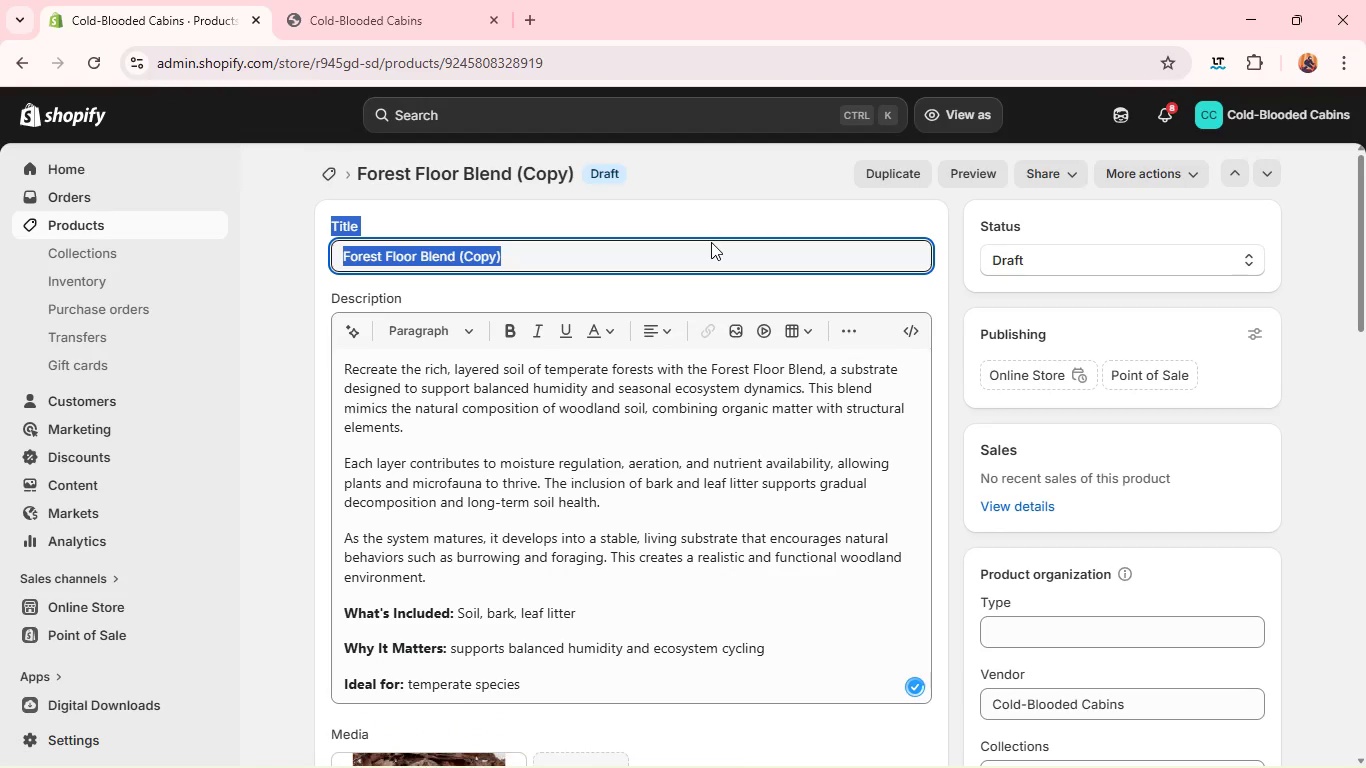 
key(Backspace)
 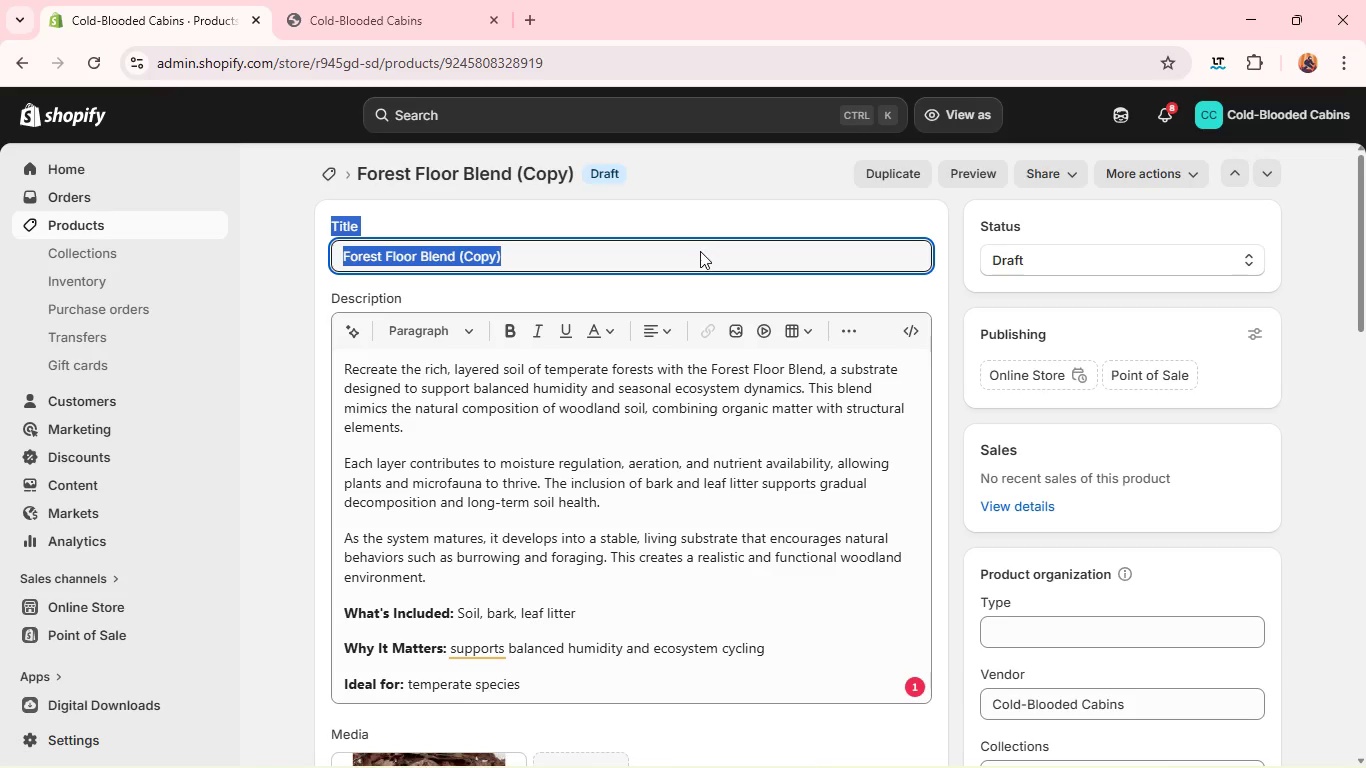 
double_click([700, 251])
 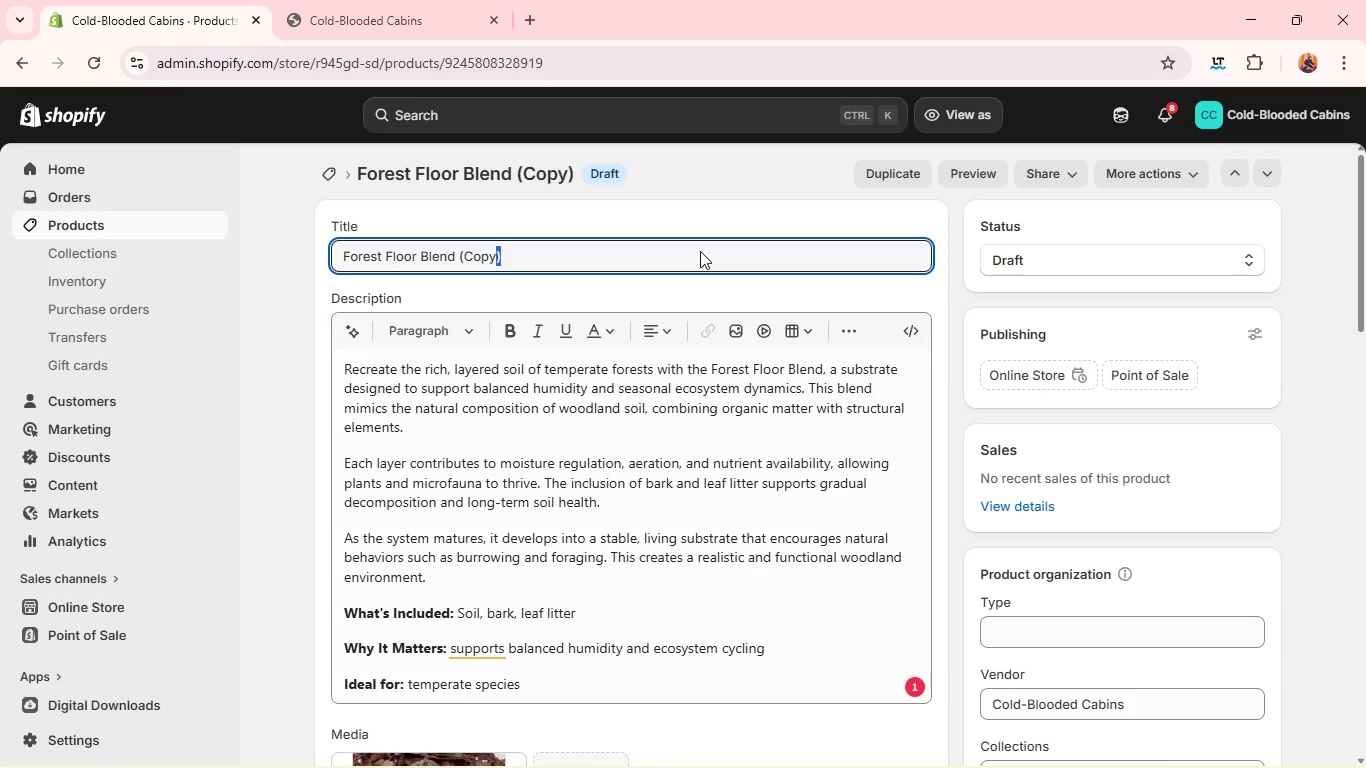 
triple_click([700, 251])
 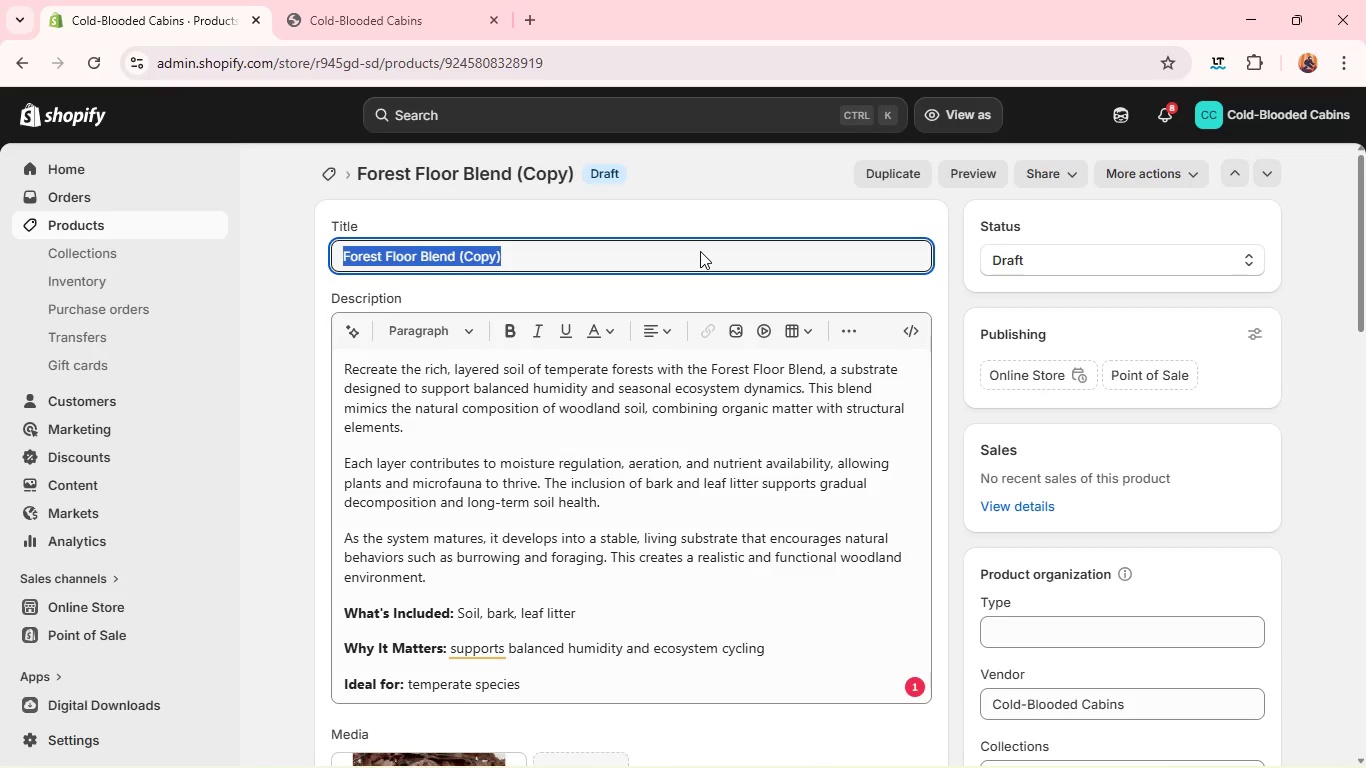 
triple_click([700, 251])
 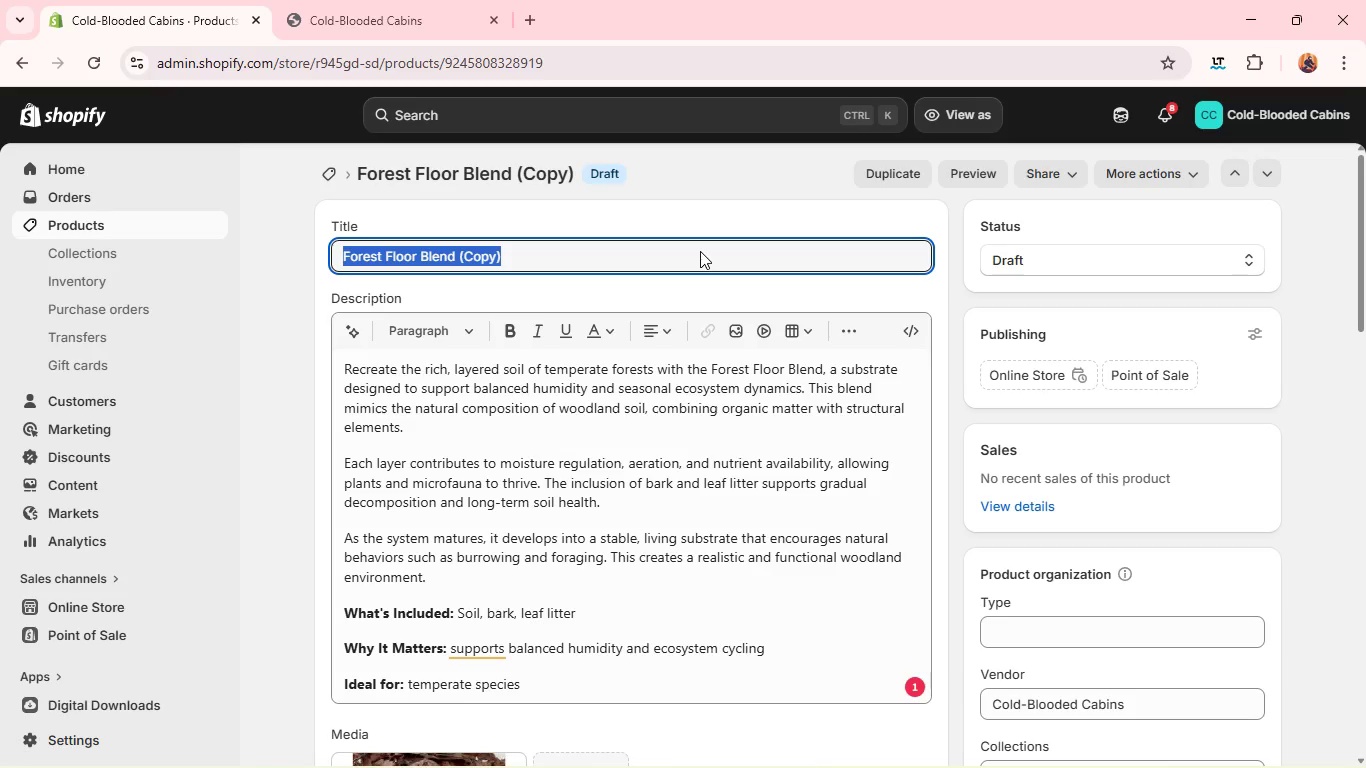 
key(Backspace)
 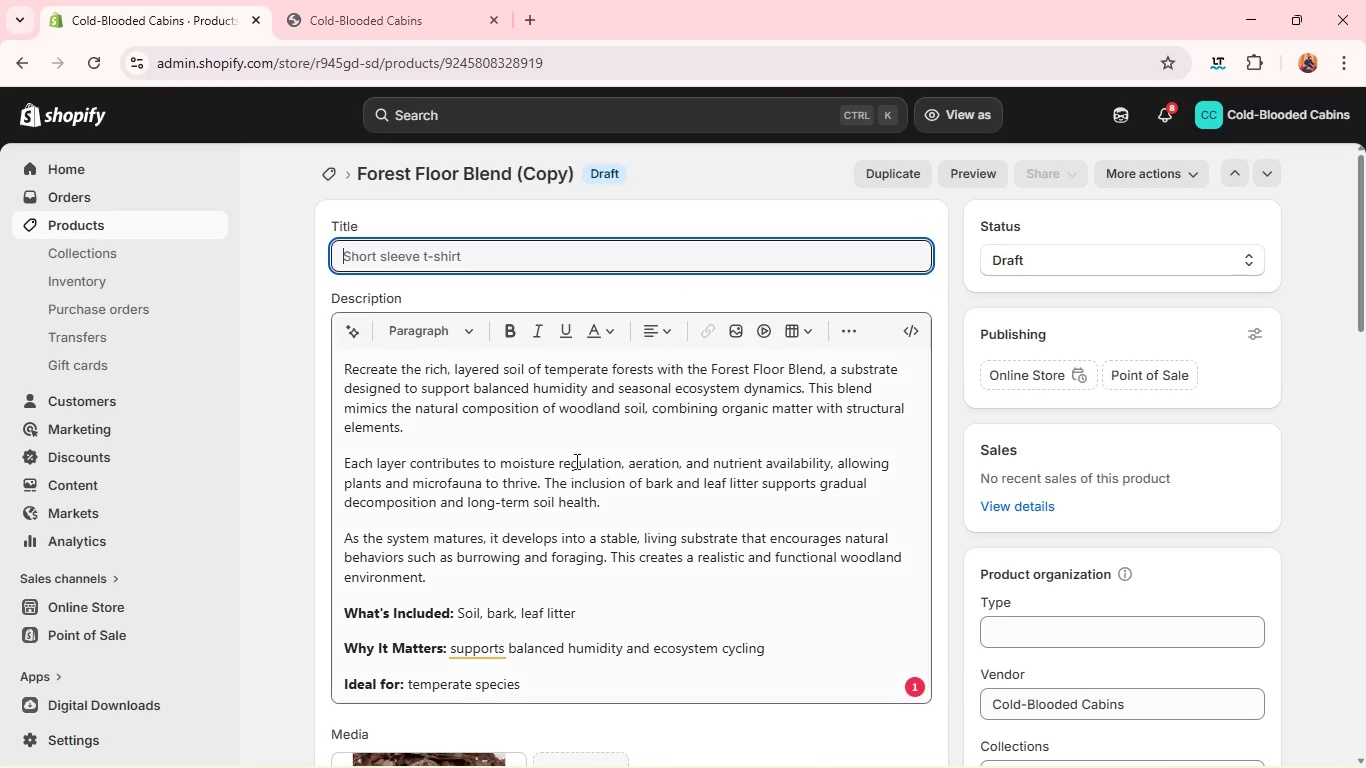 
left_click([568, 471])
 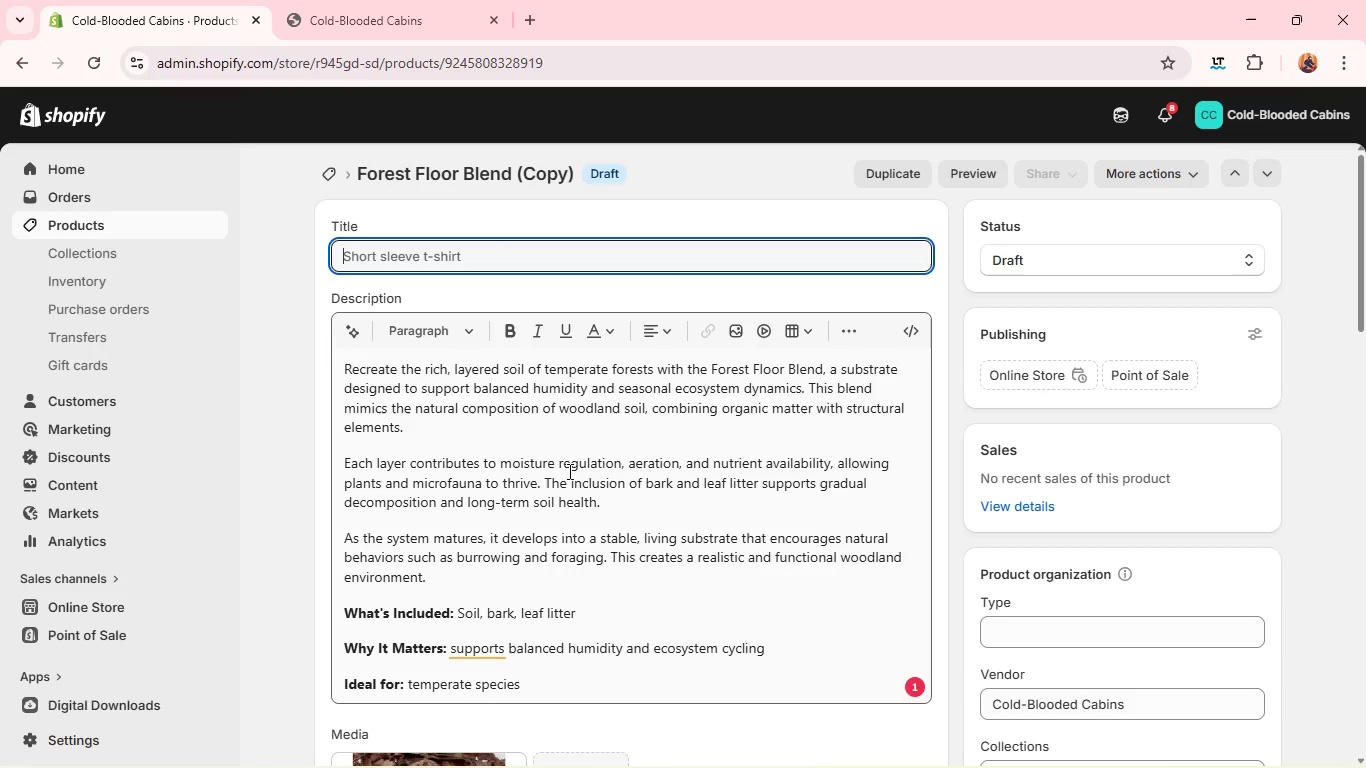 
key(Control+A)
 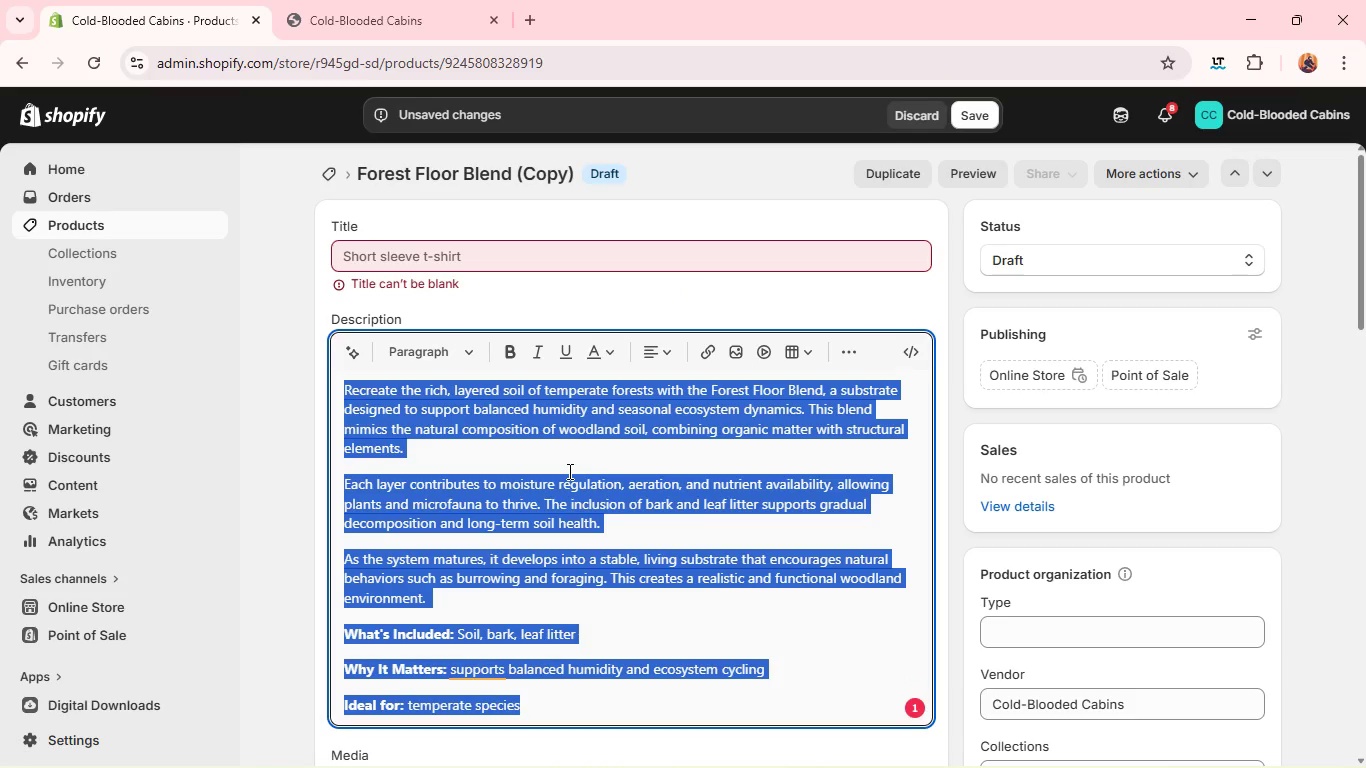 
key(Backspace)
 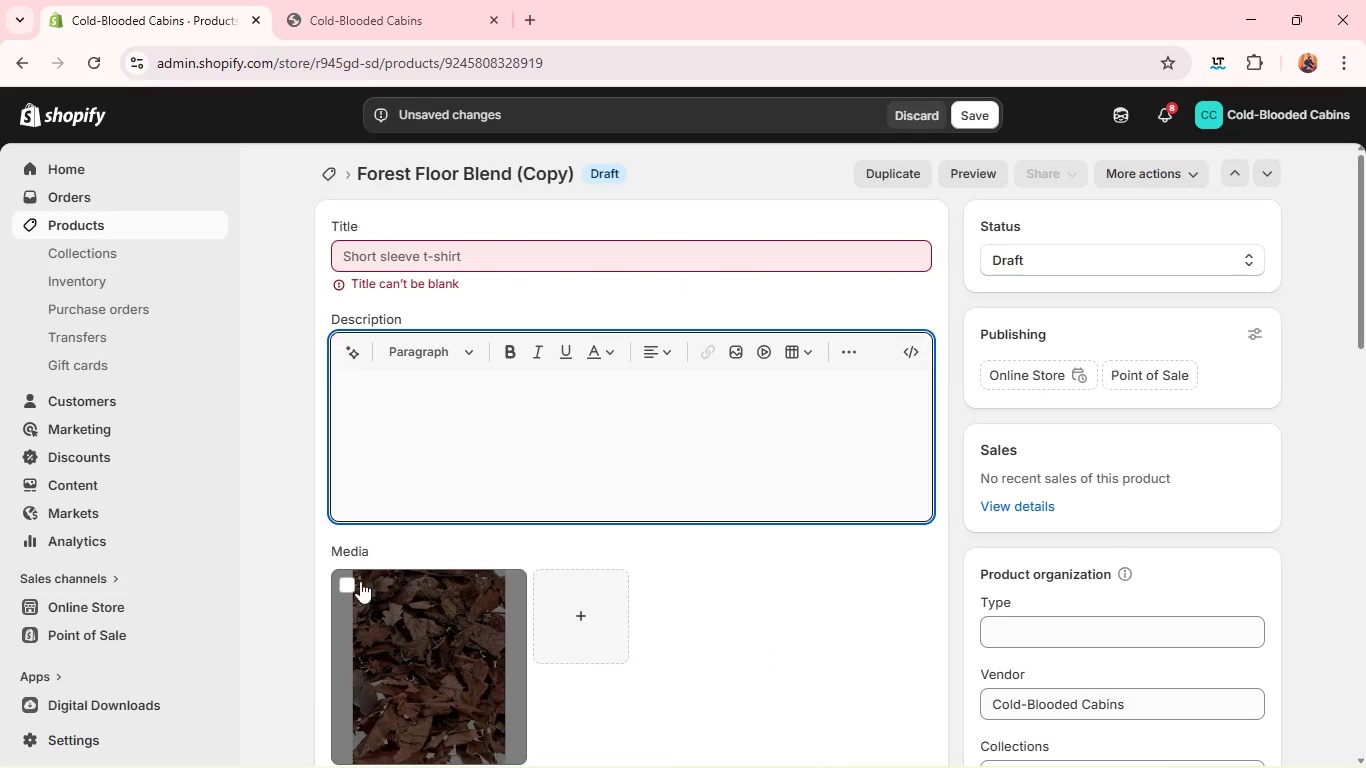 
left_click([349, 585])
 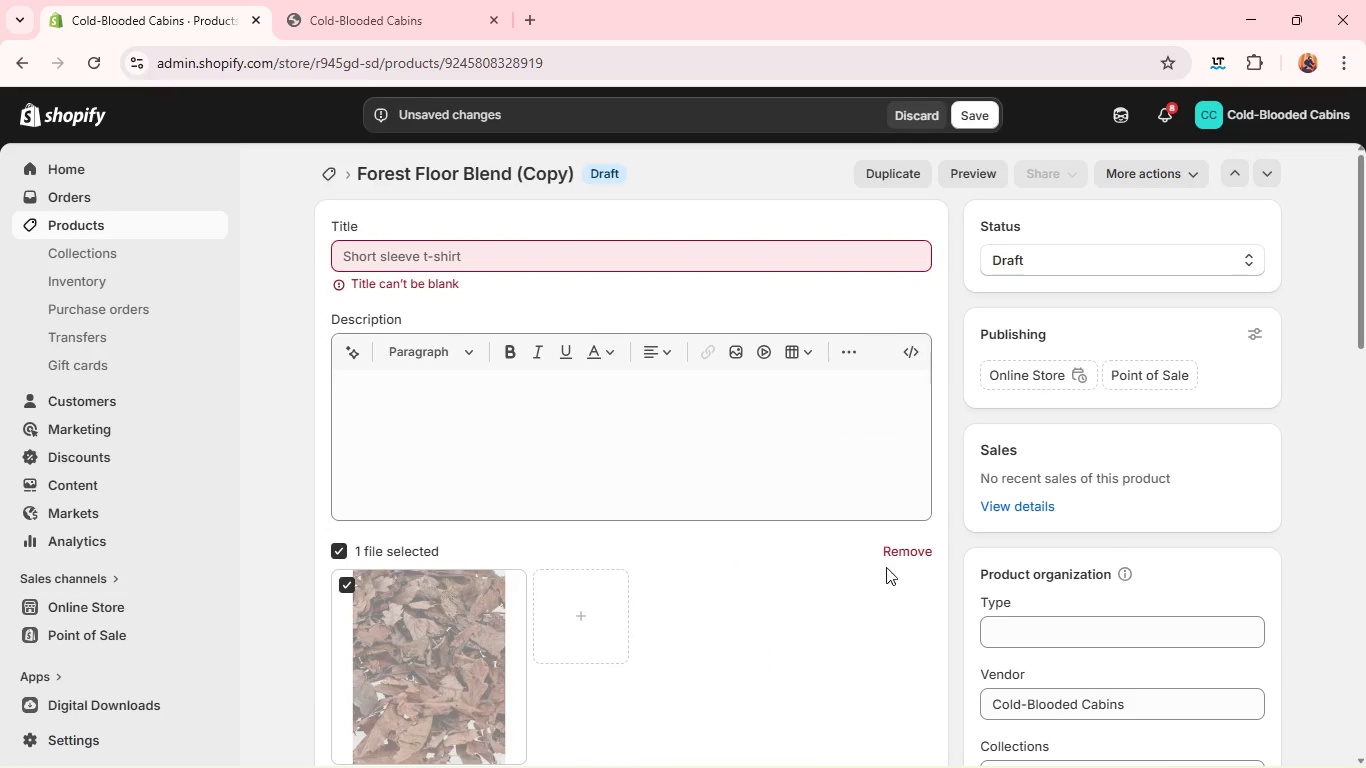 
left_click([904, 550])
 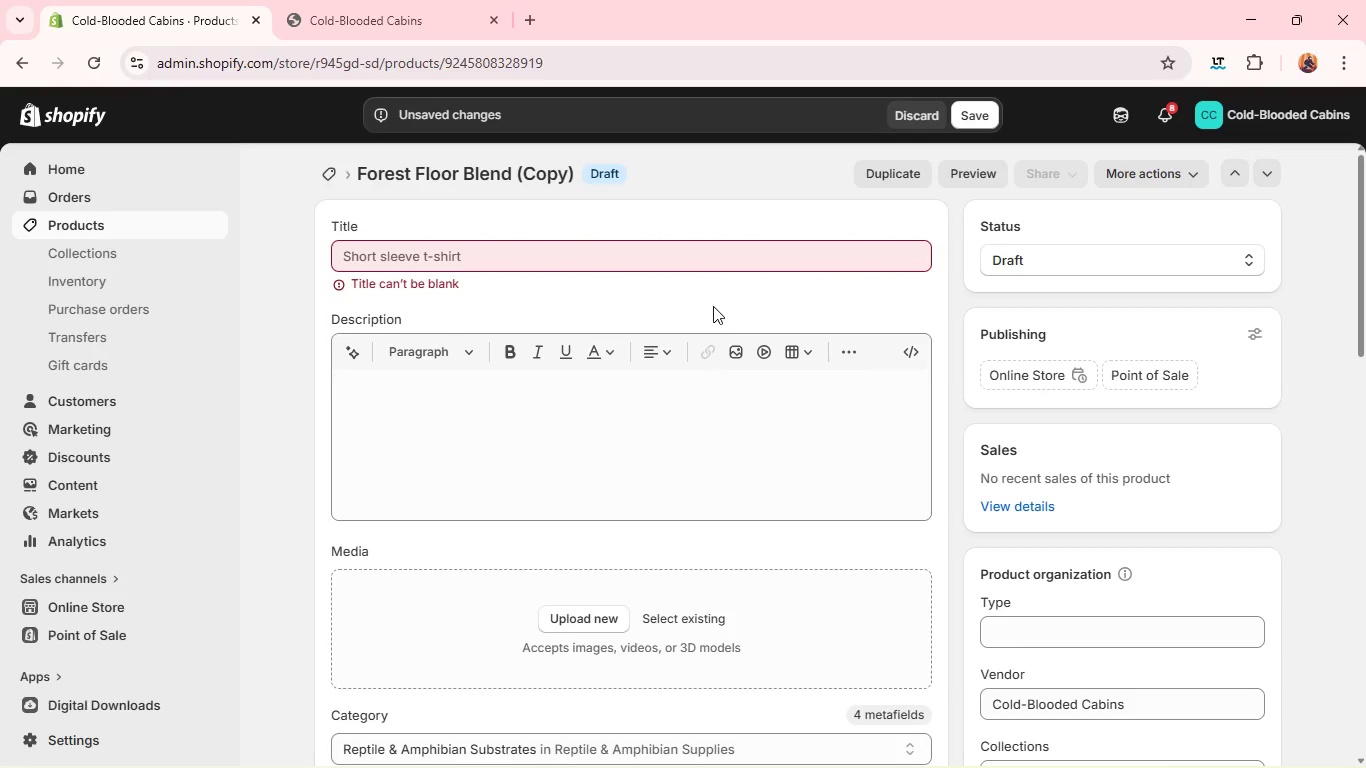 
left_click([642, 269])
 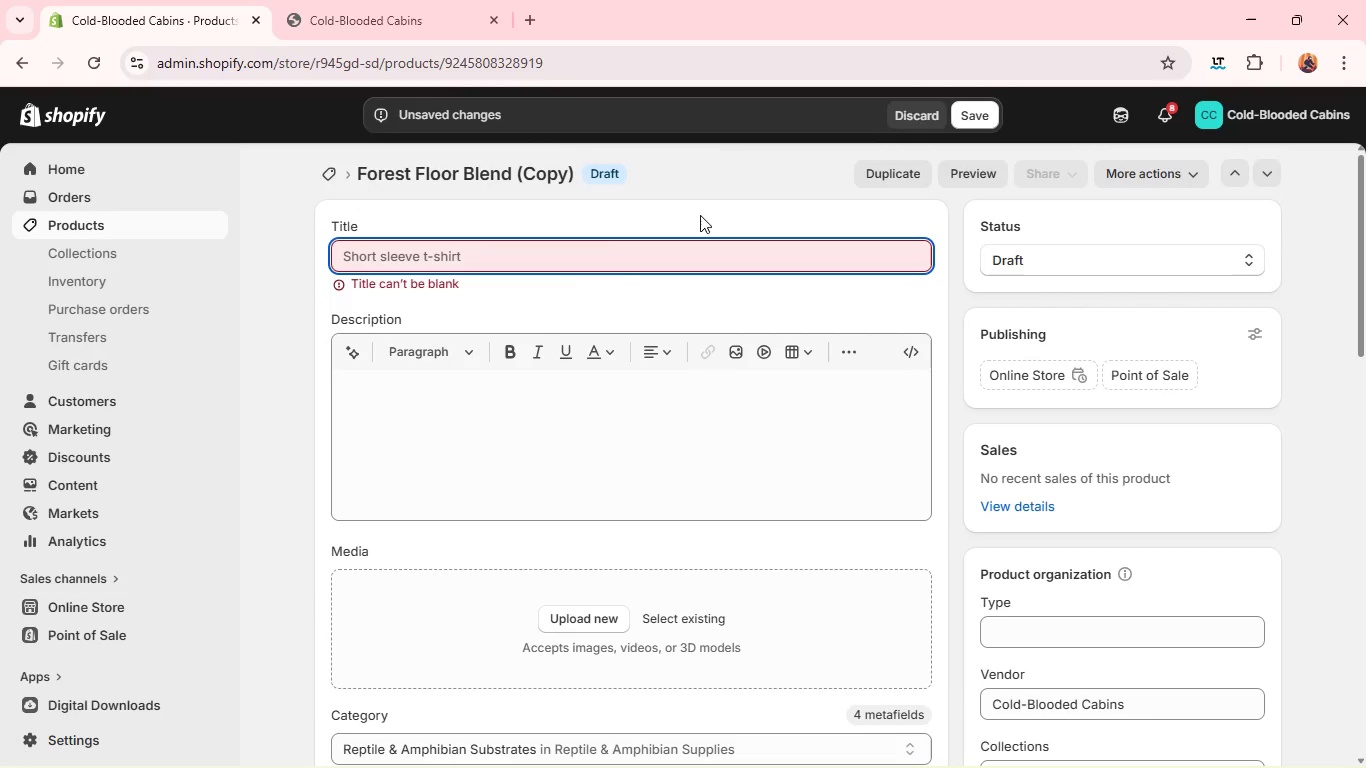 
wait(5.36)
 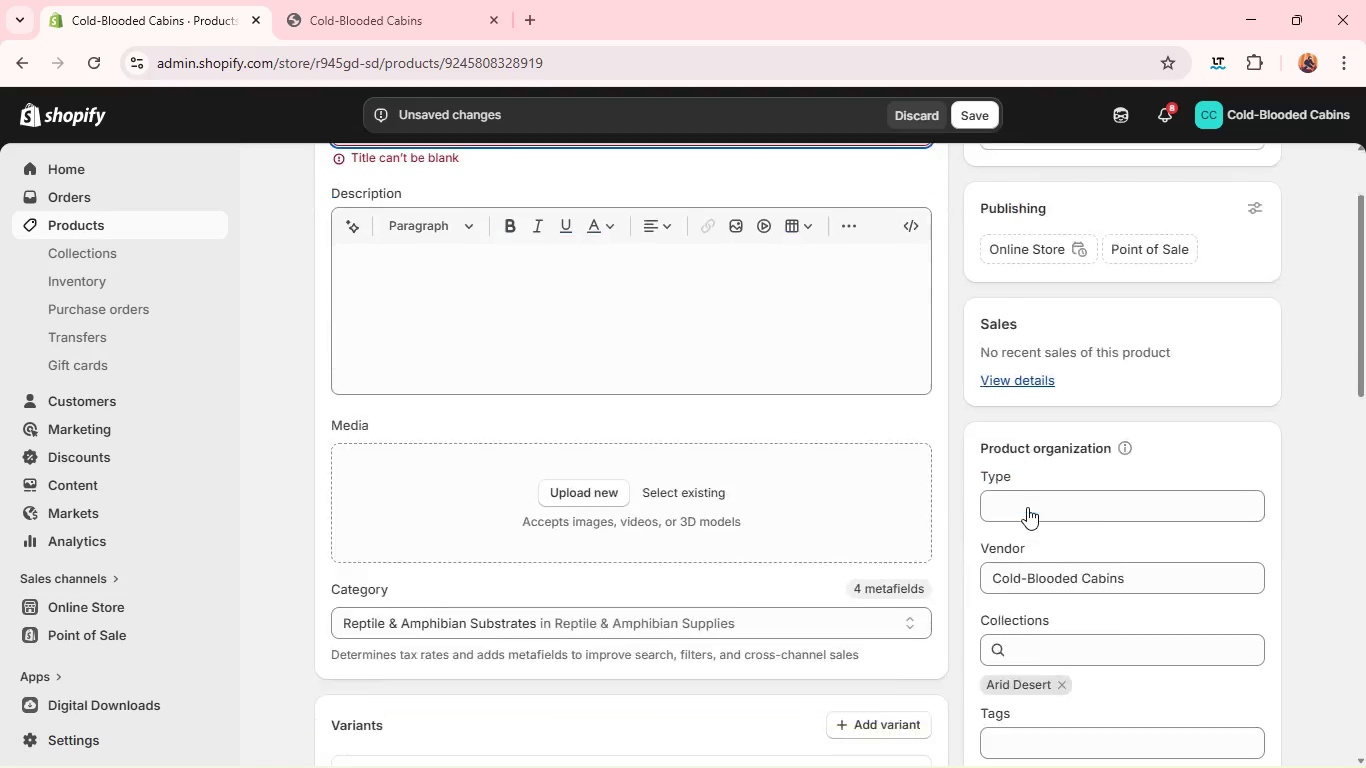 
left_click([912, 115])
 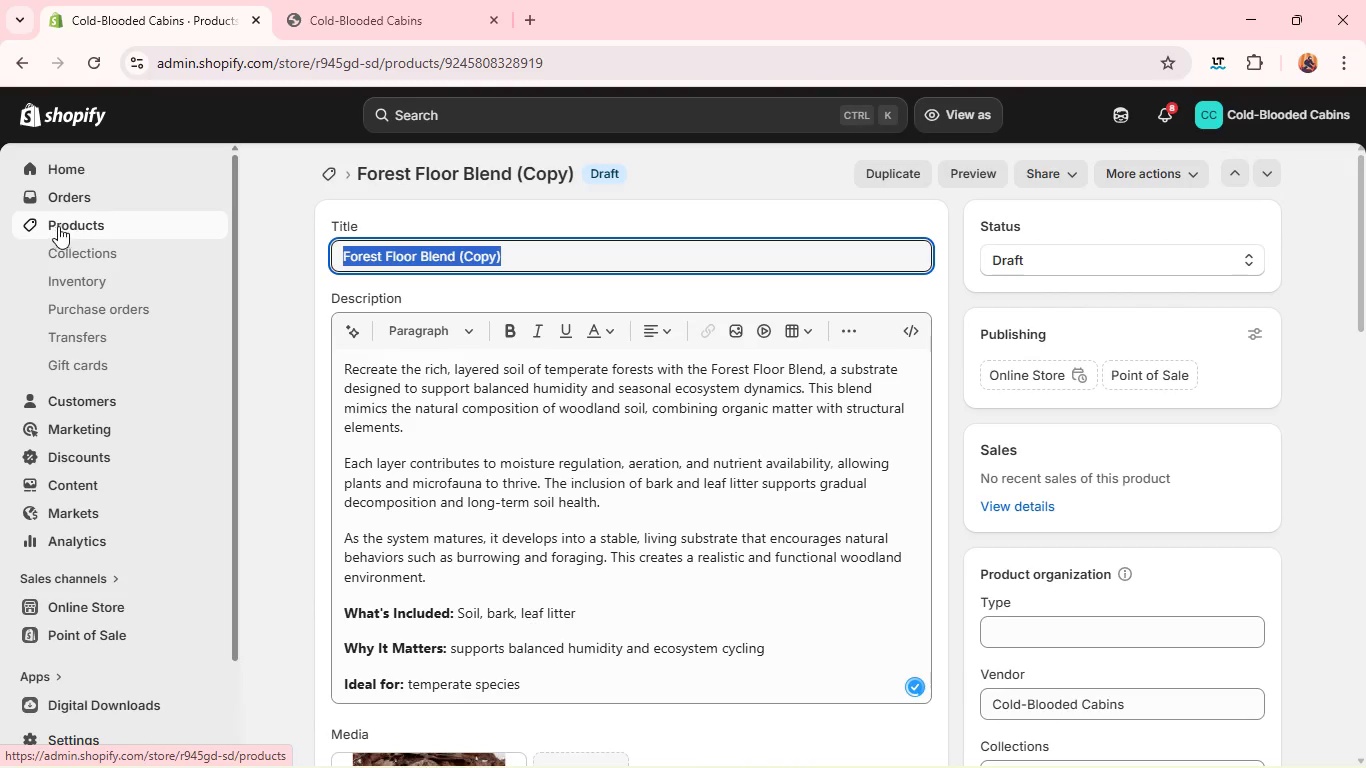 
left_click([139, 232])
 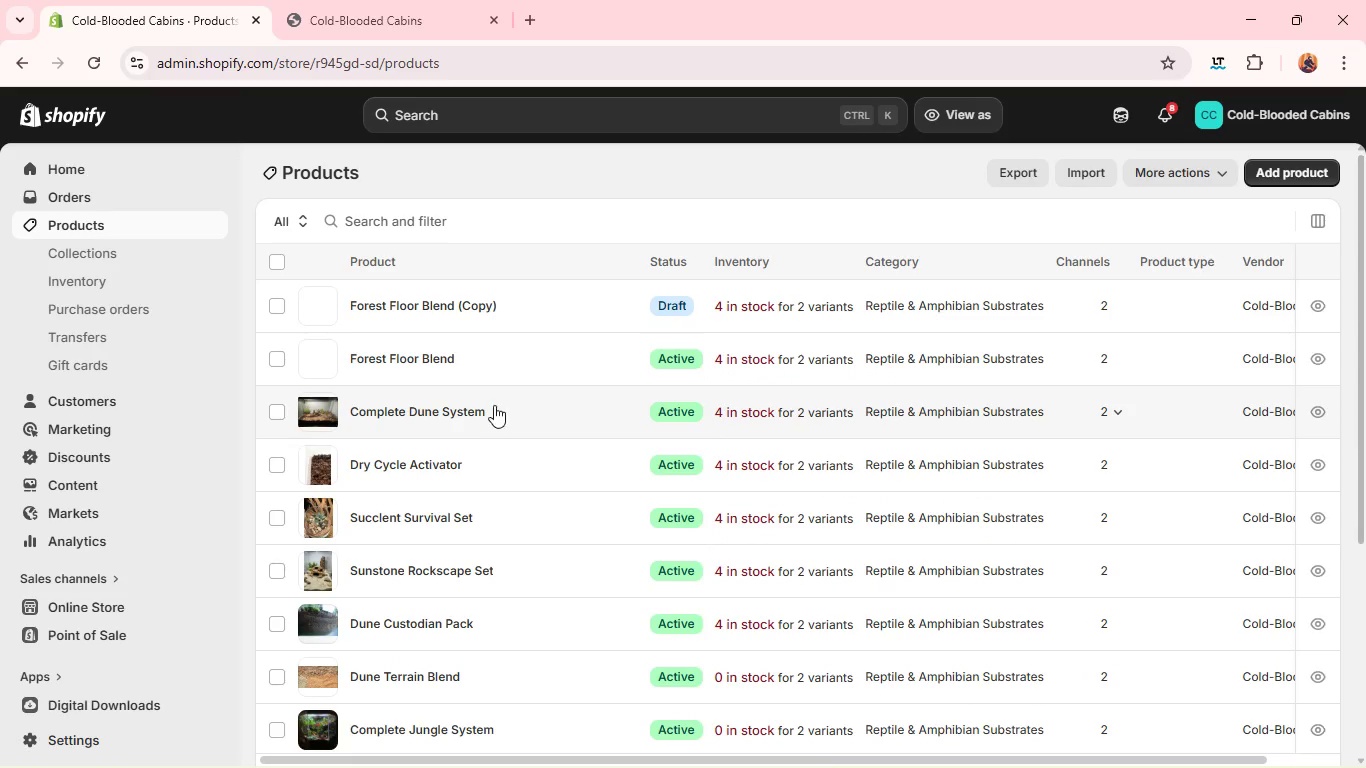 
left_click([392, 351])
 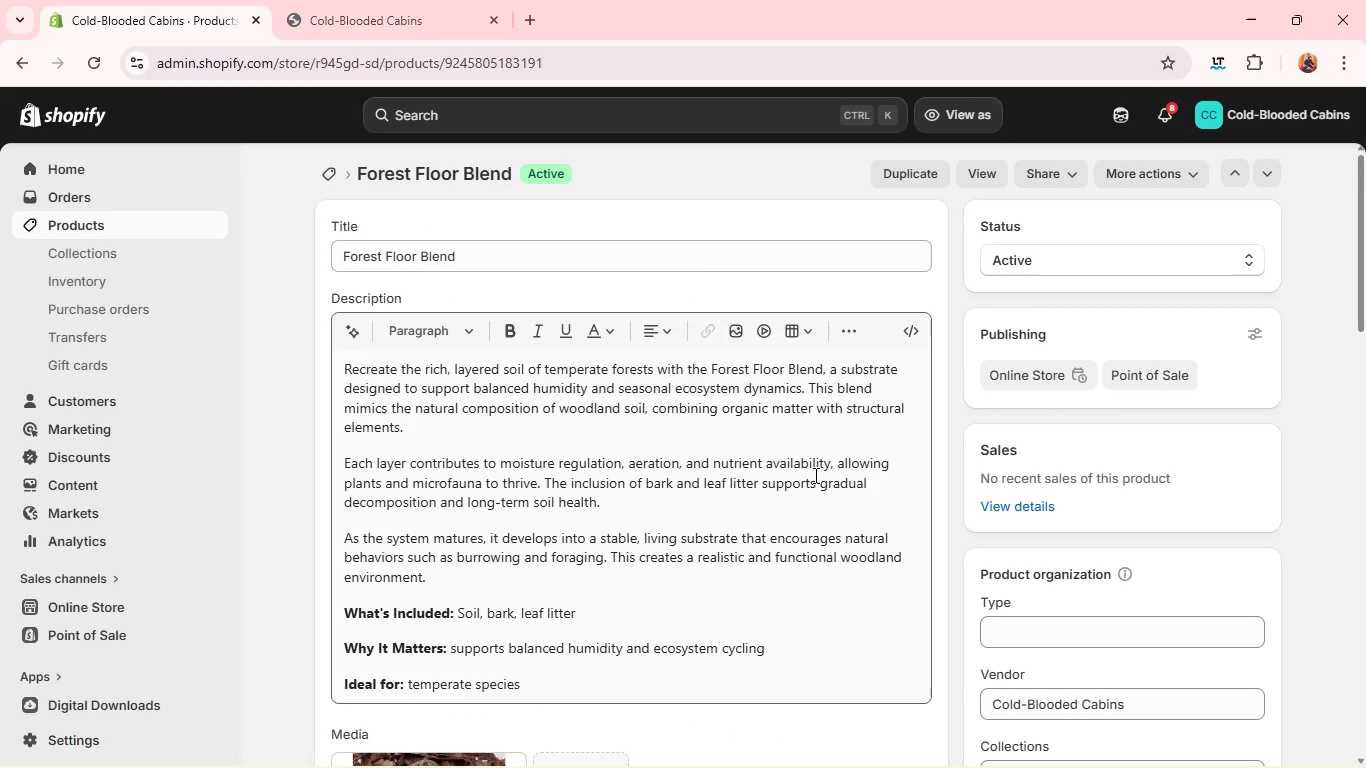 
wait(9.48)
 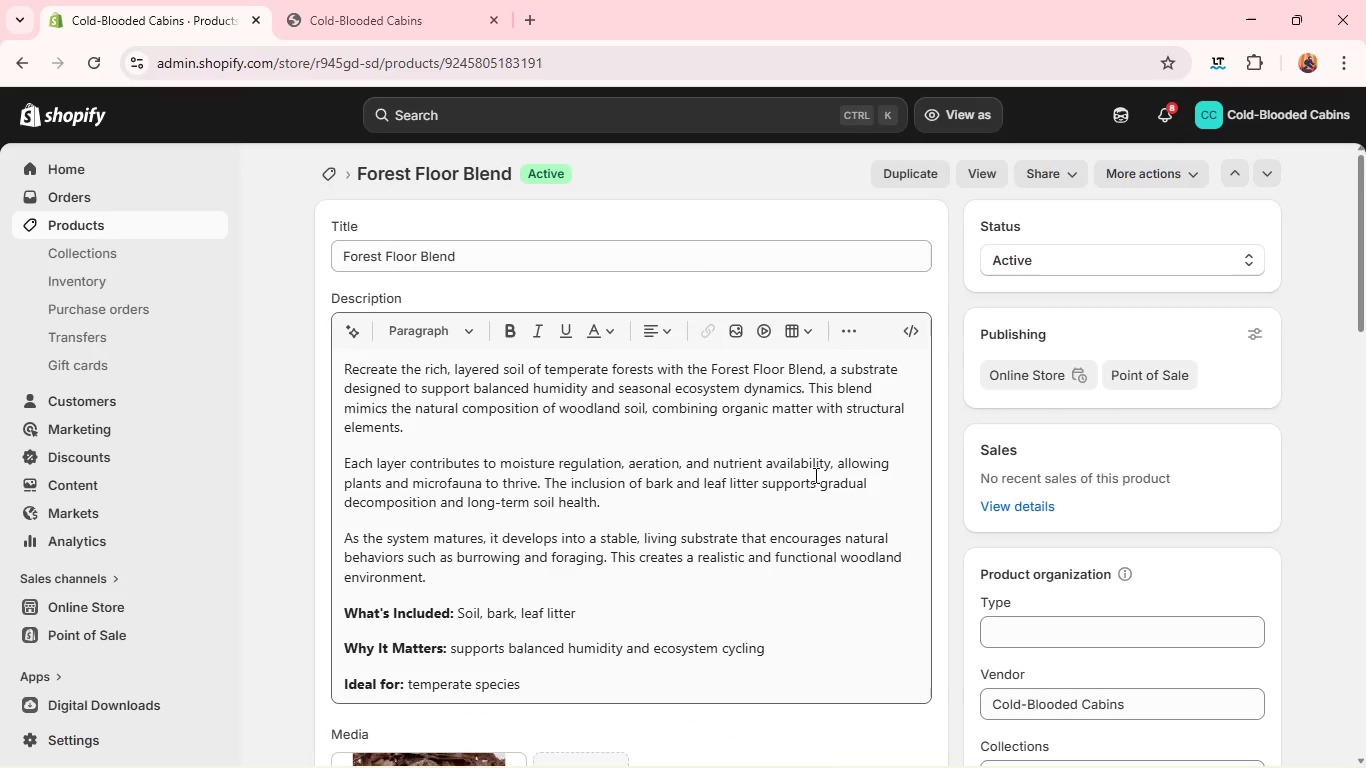 
key(Unknown)
 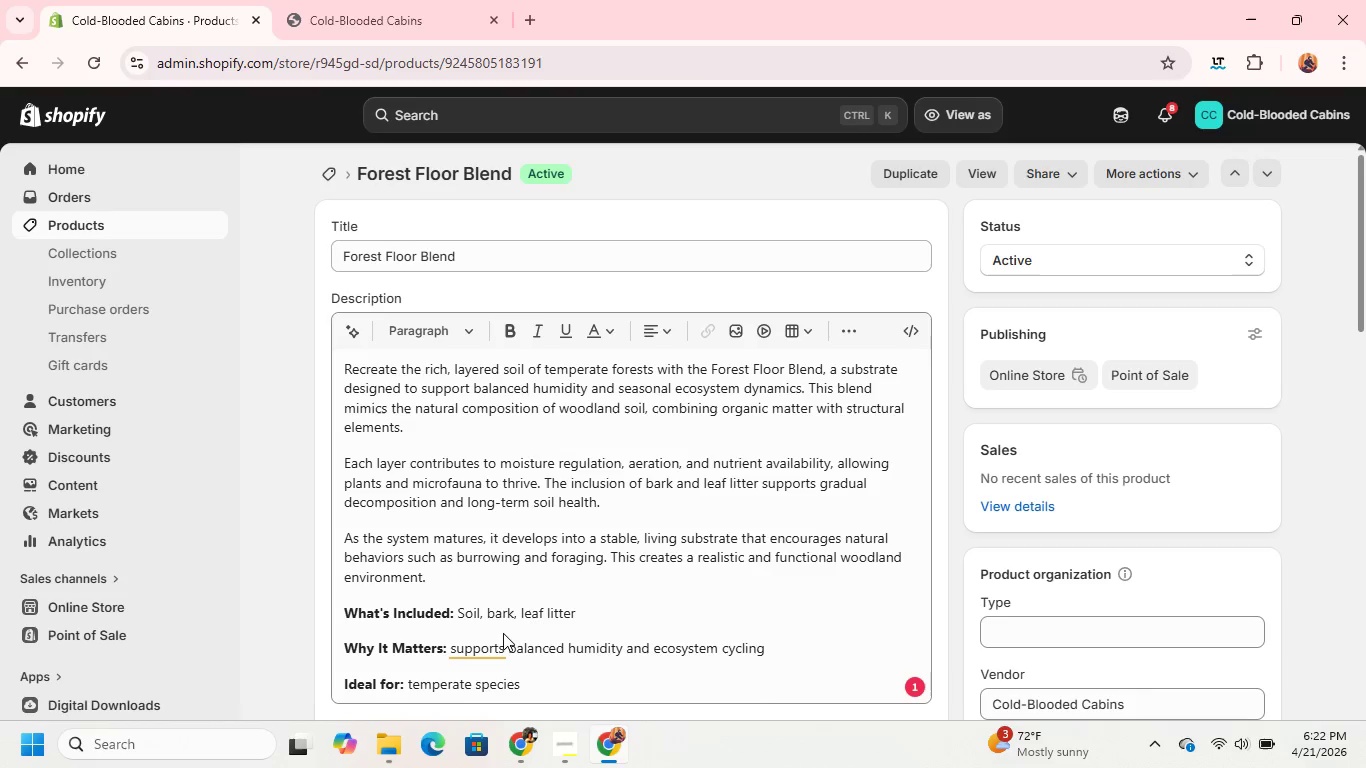 
type(21)
 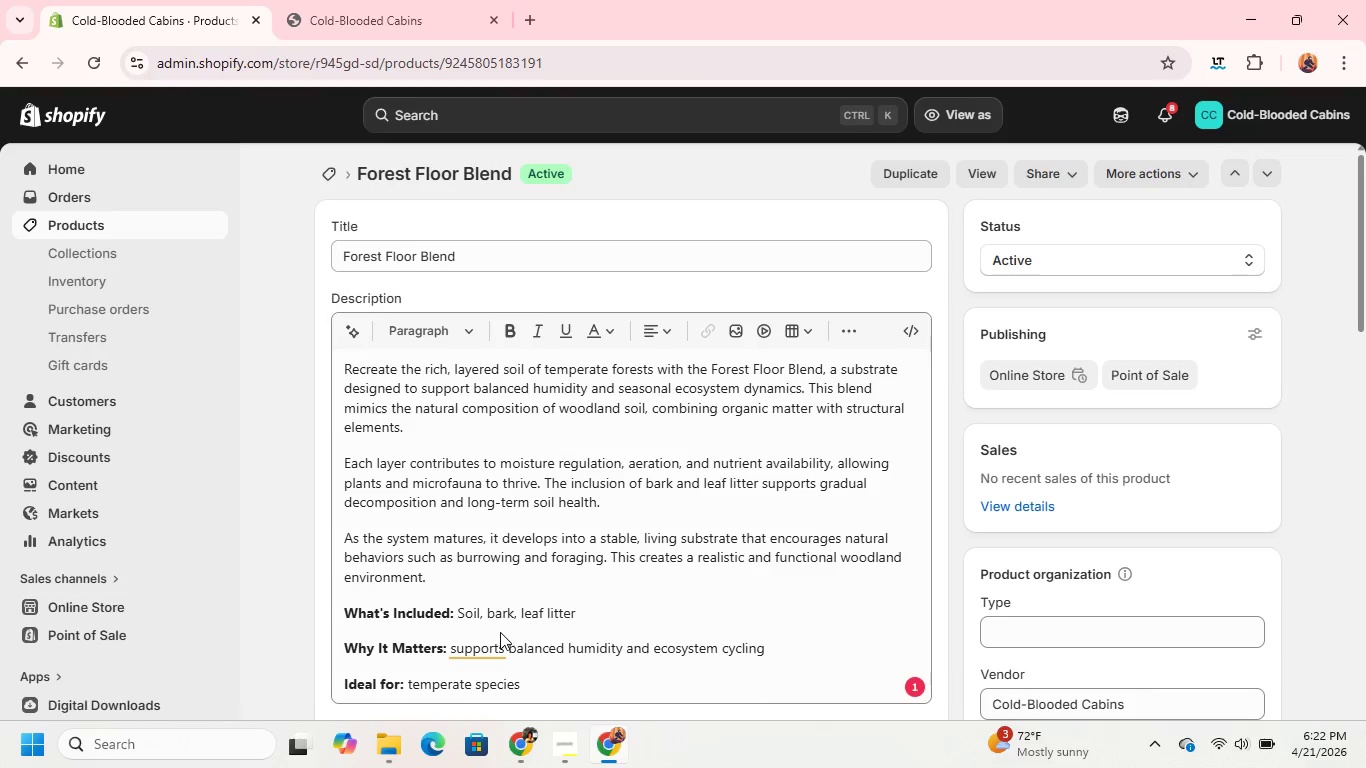 
hold_key(key=Q, duration=0.5)
 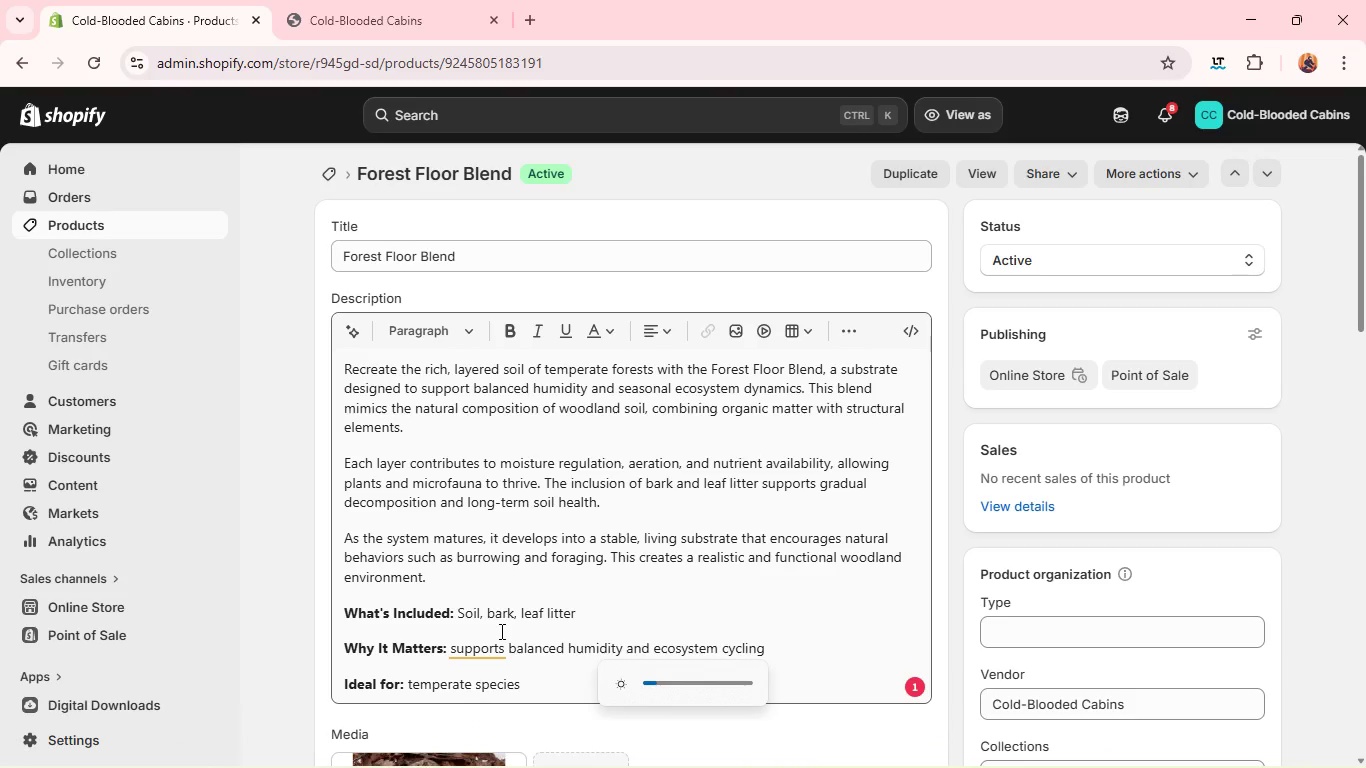 
hold_key(key=W, duration=0.52)
 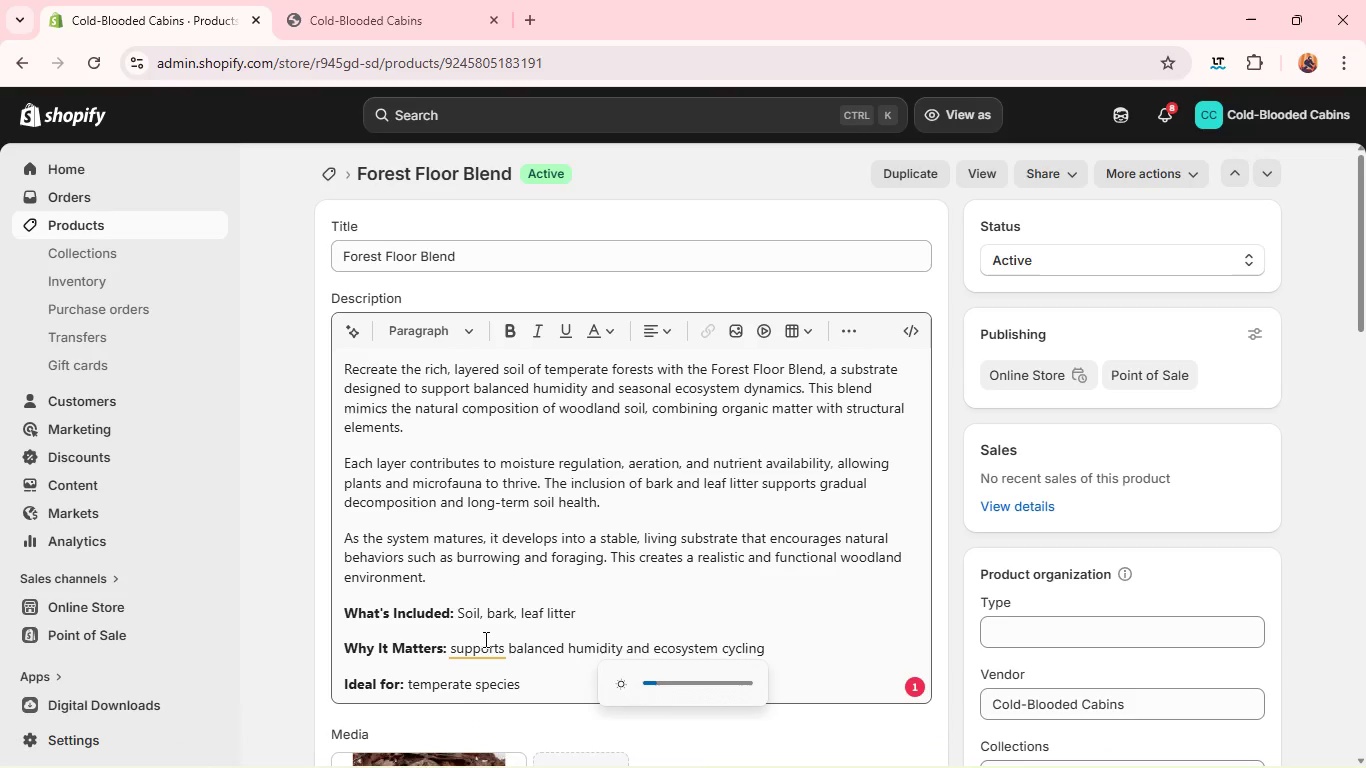 
left_click([477, 644])
 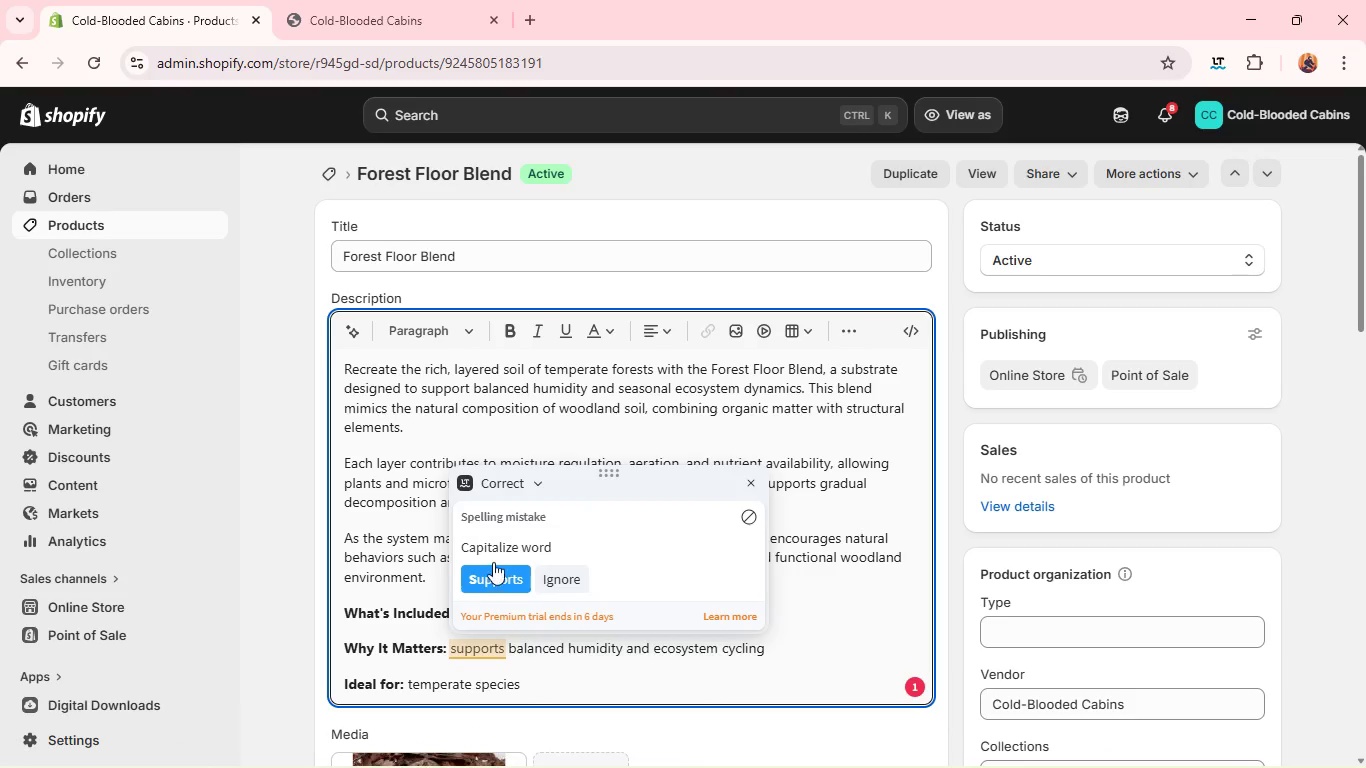 
left_click([492, 562])
 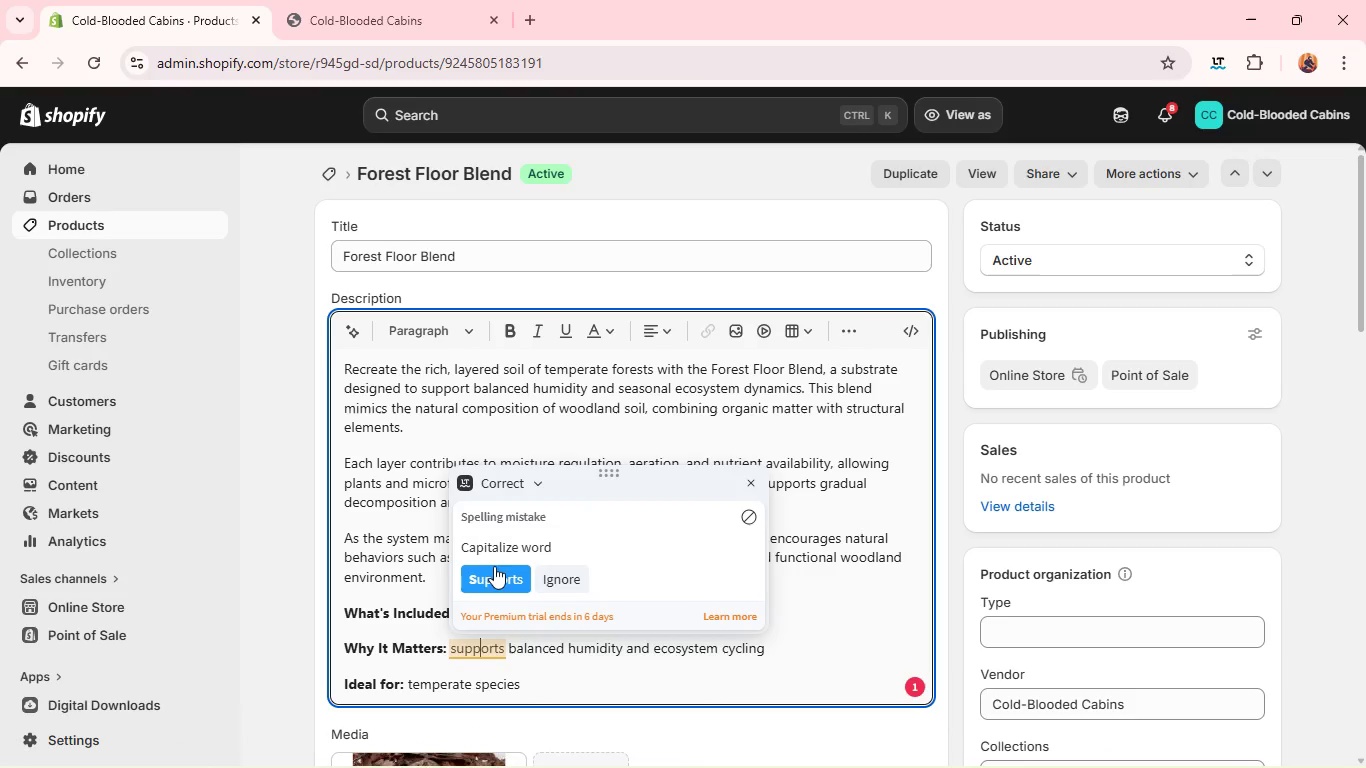 
left_click([495, 568])
 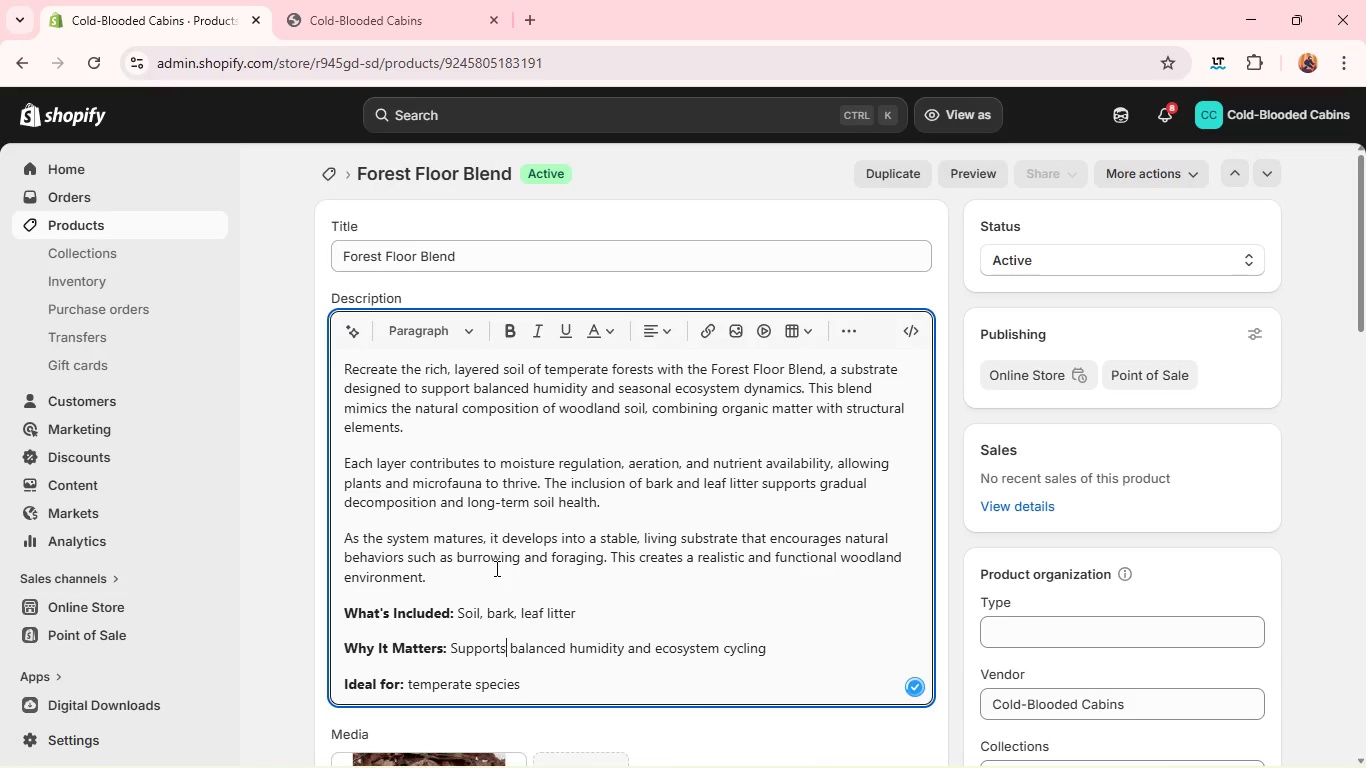 
mouse_move([1028, 646])
 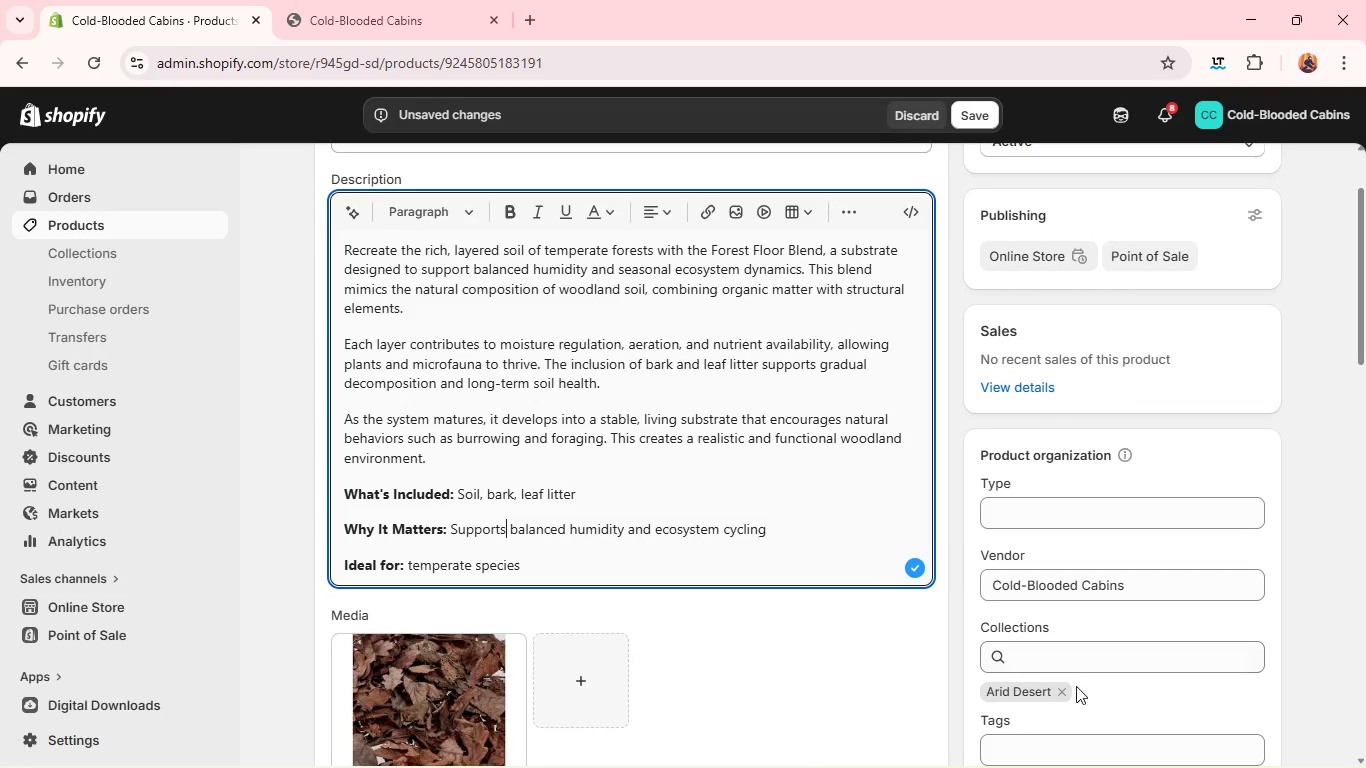 
left_click([1051, 694])
 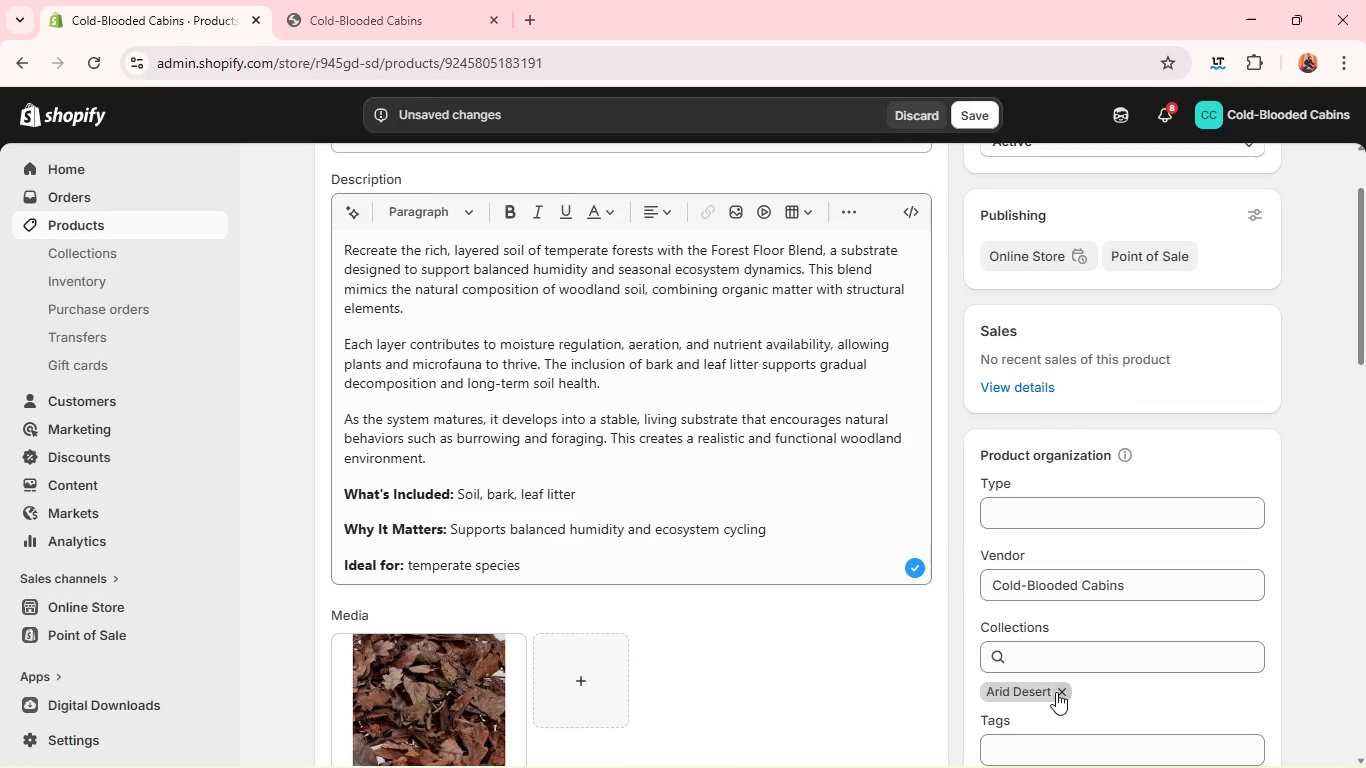 
left_click([1057, 691])
 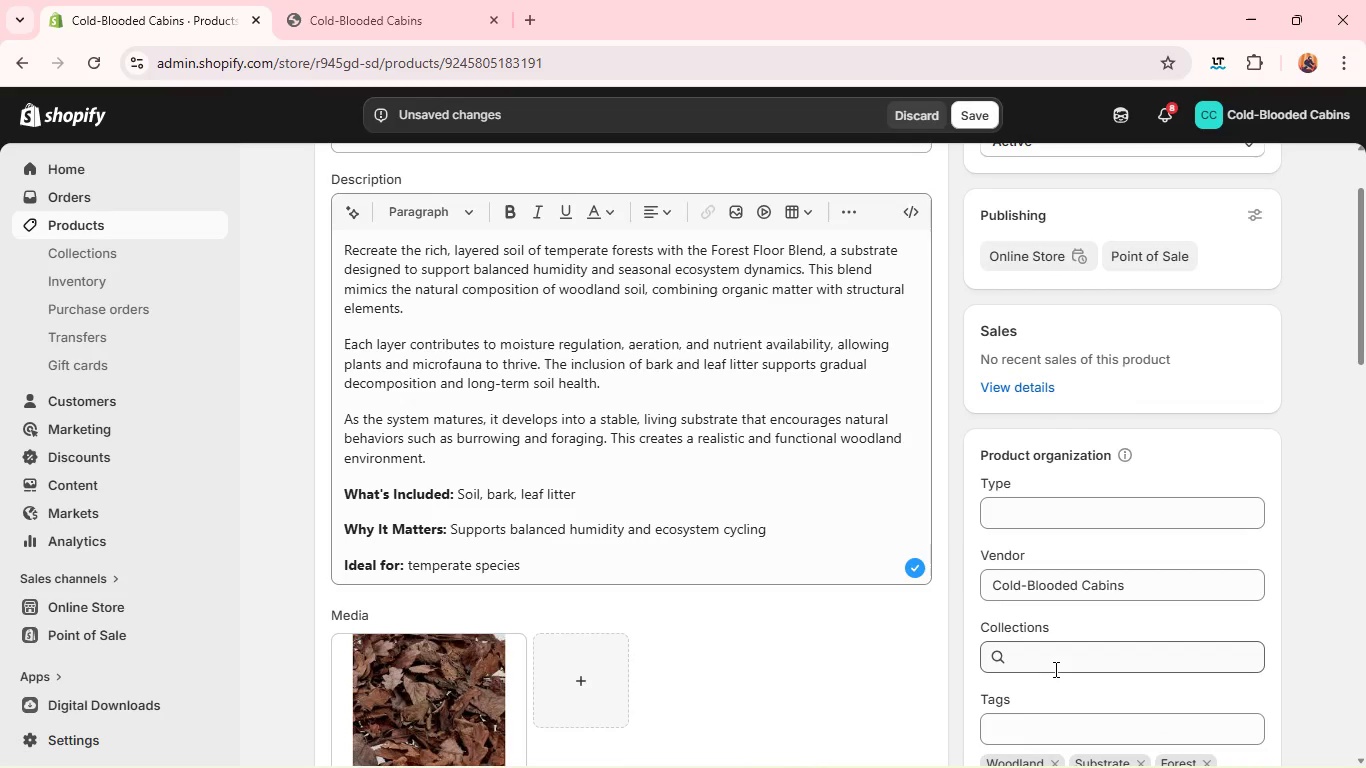 
left_click([1054, 669])
 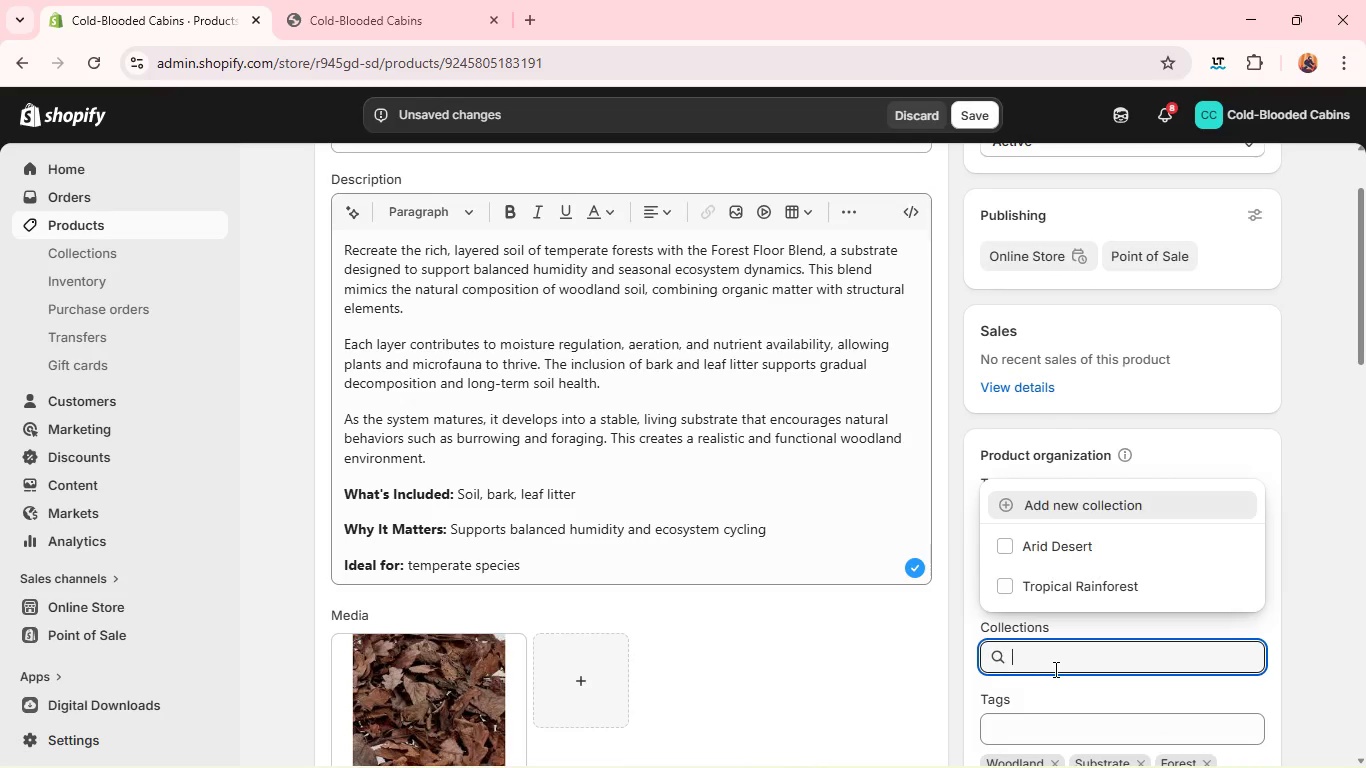 
type(Temperature Woodland )
 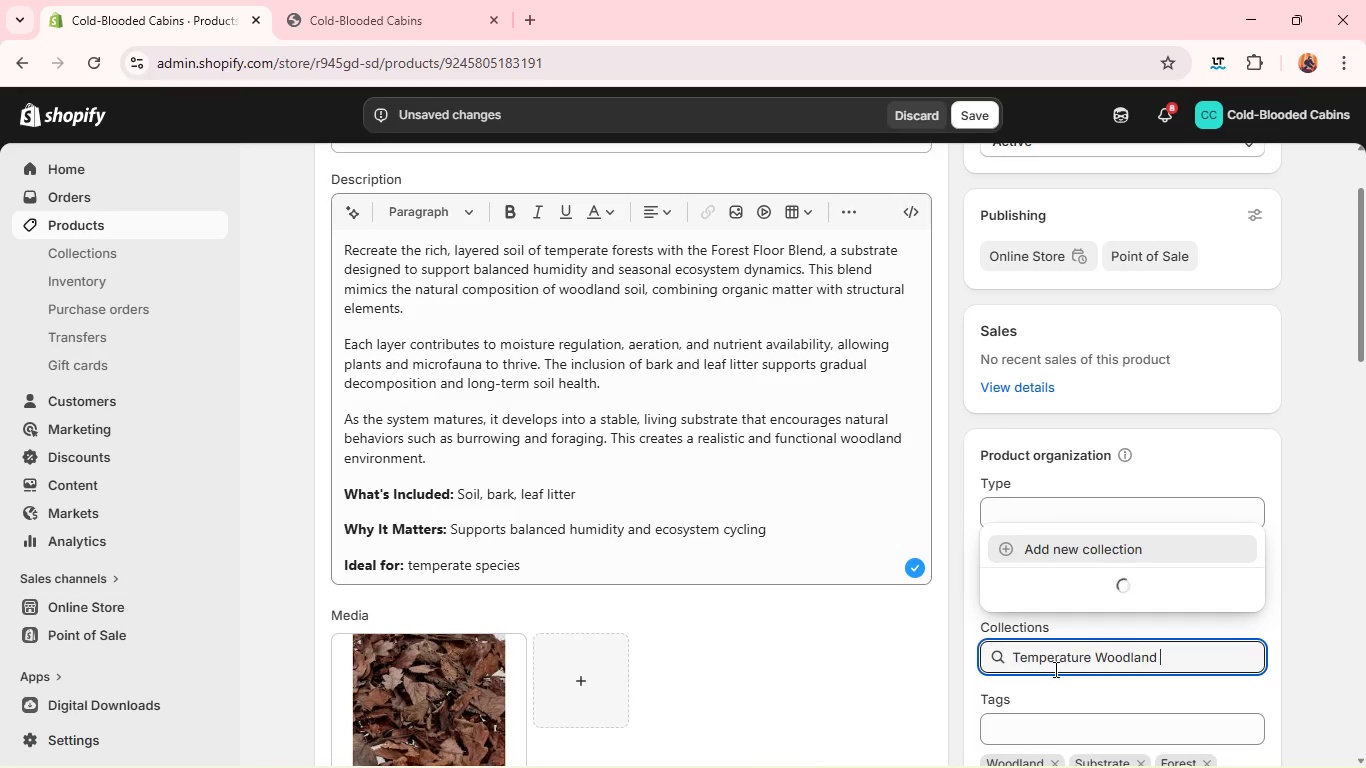 
wait(7.64)
 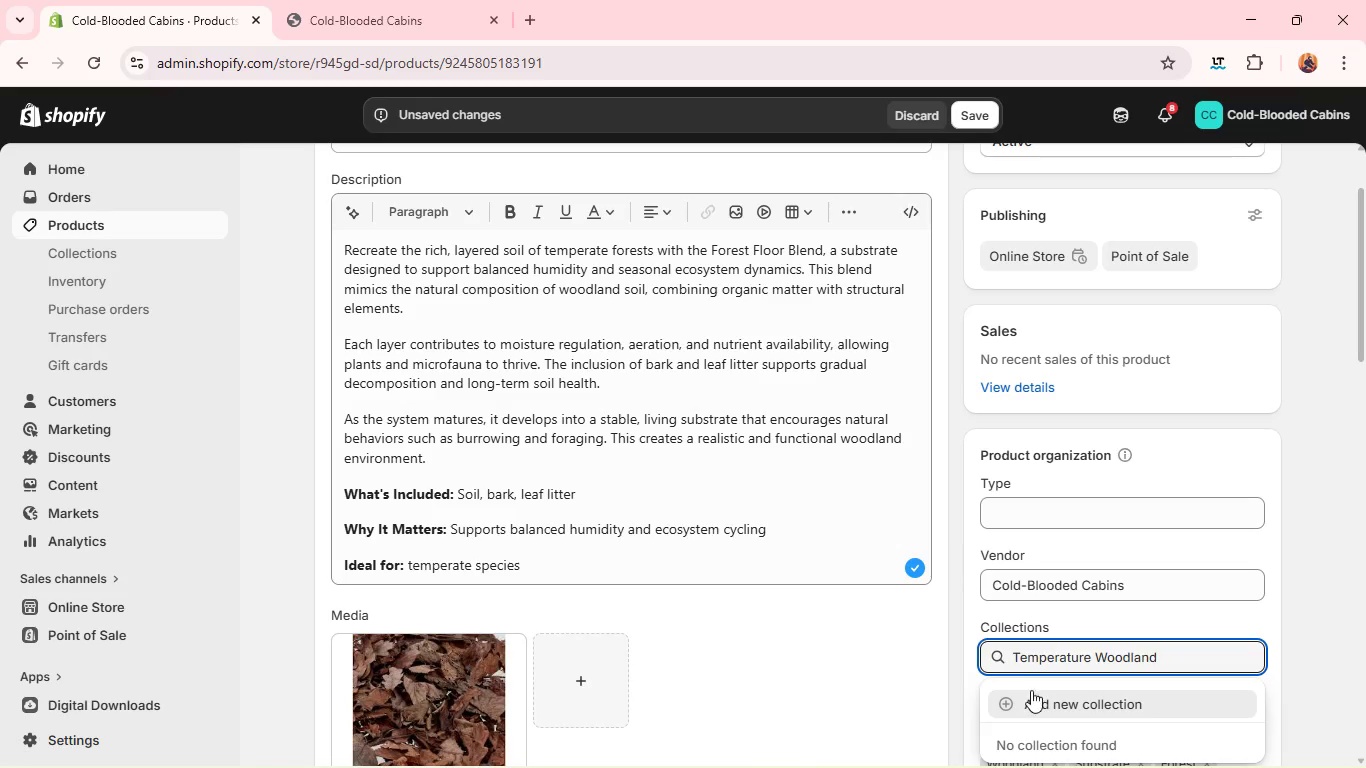 
left_click([1082, 660])
 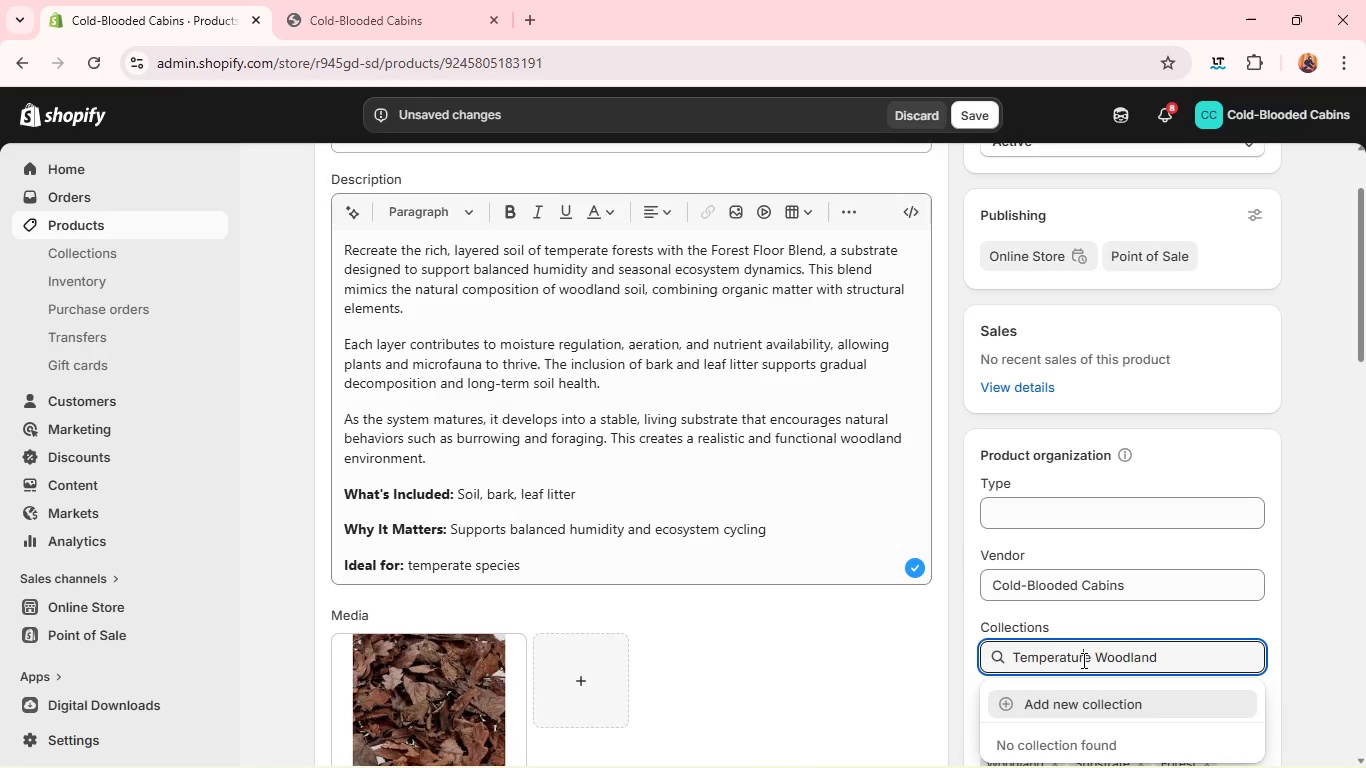 
key(Backspace)
 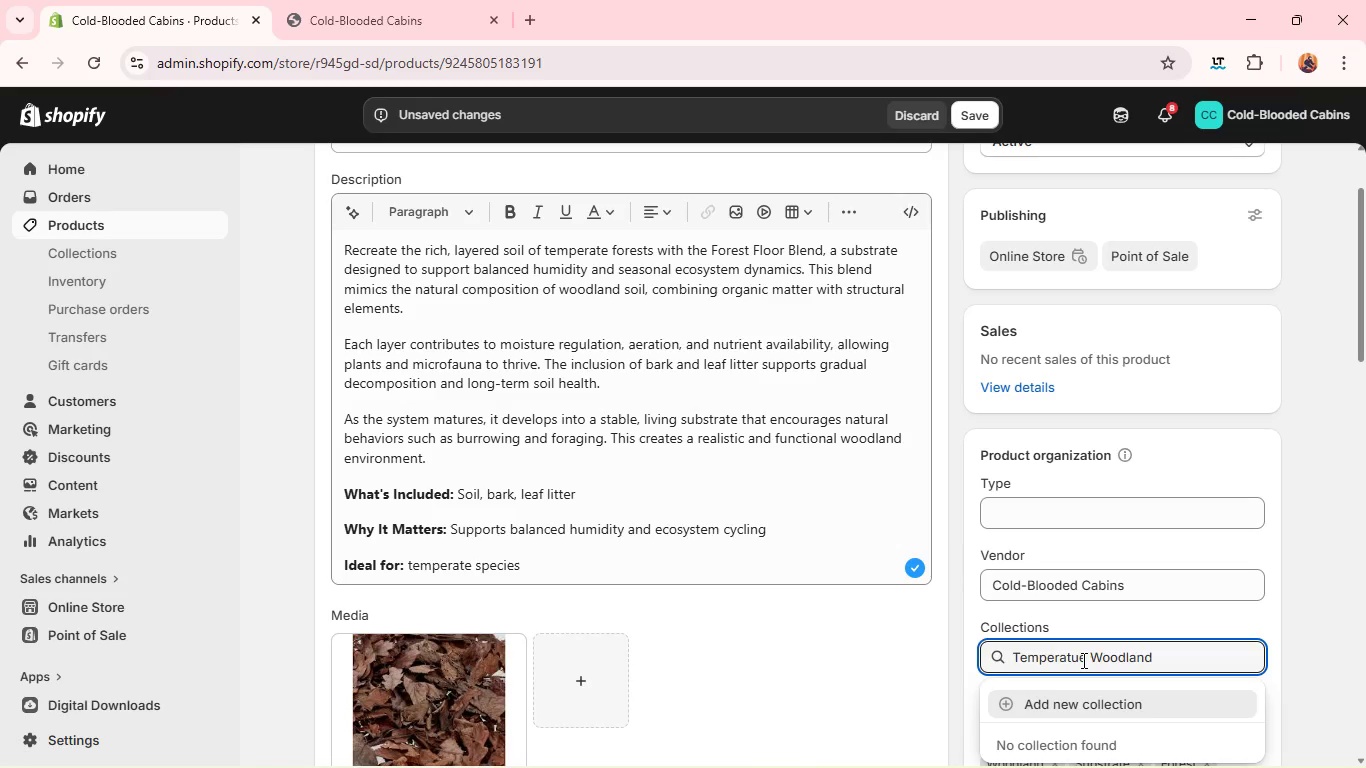 
key(Backspace)
 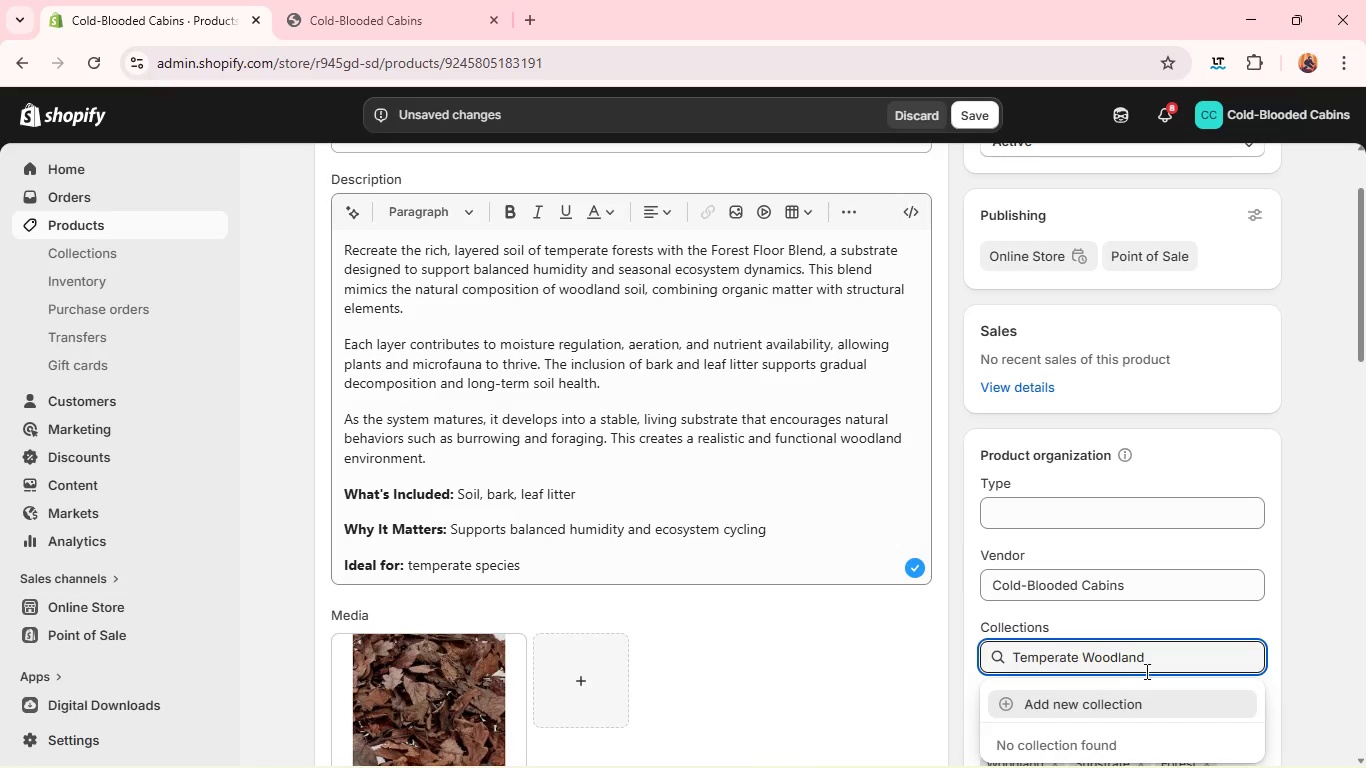 
left_click([1107, 695])
 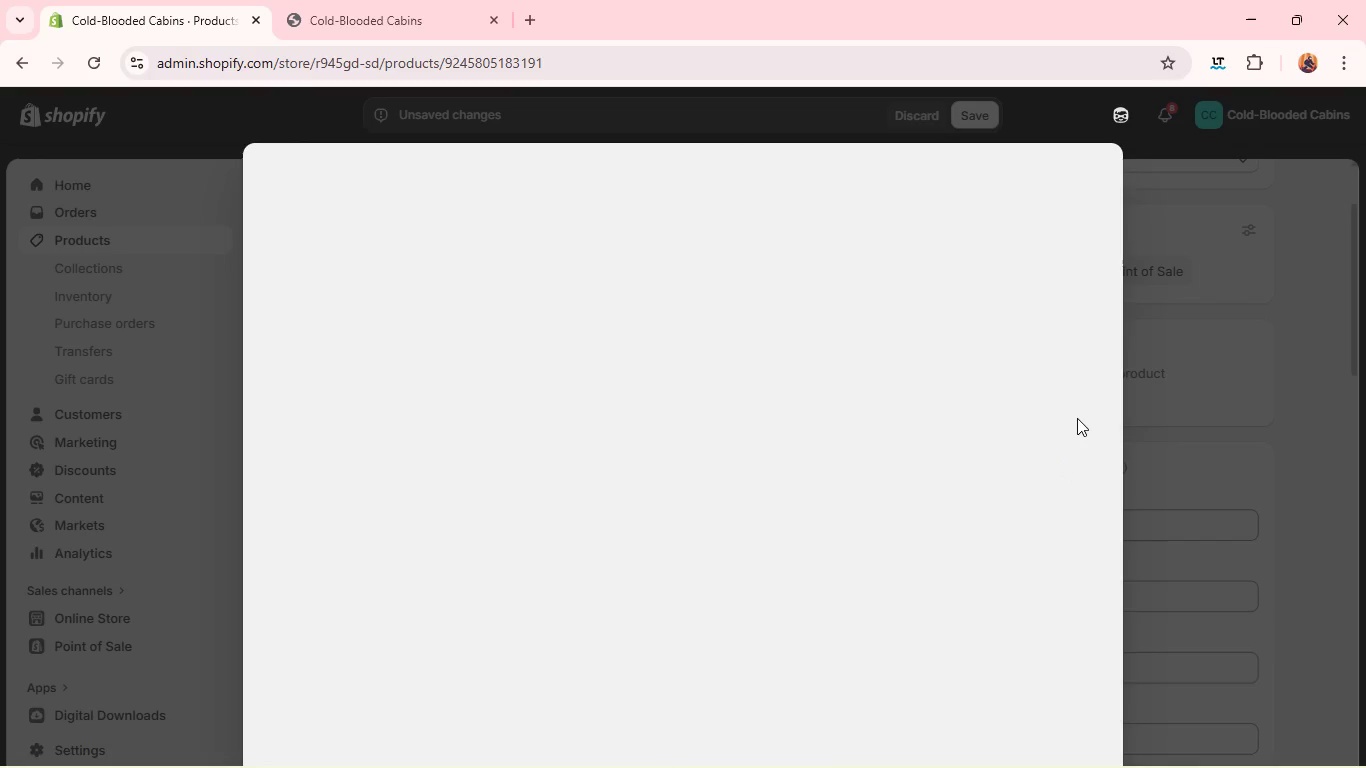 
wait(5.11)
 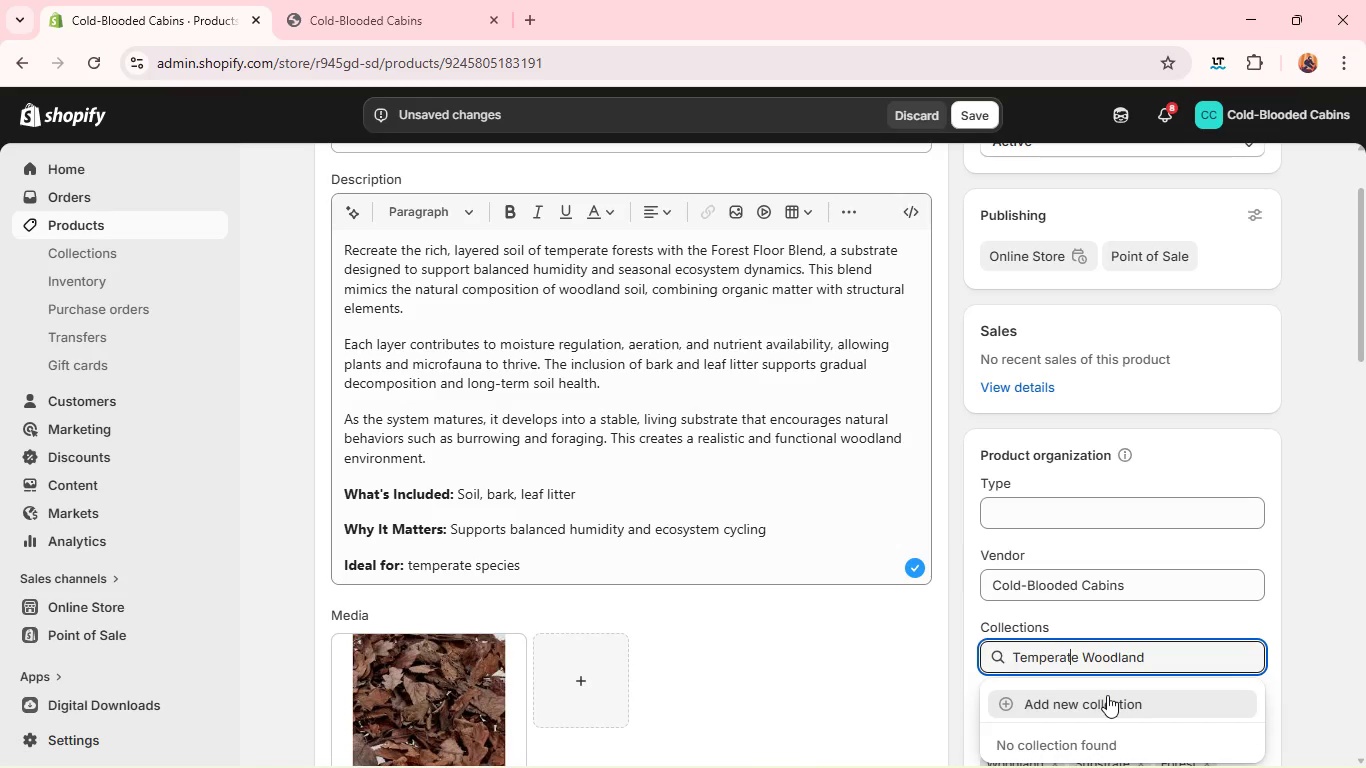 
mouse_move([1086, 257])
 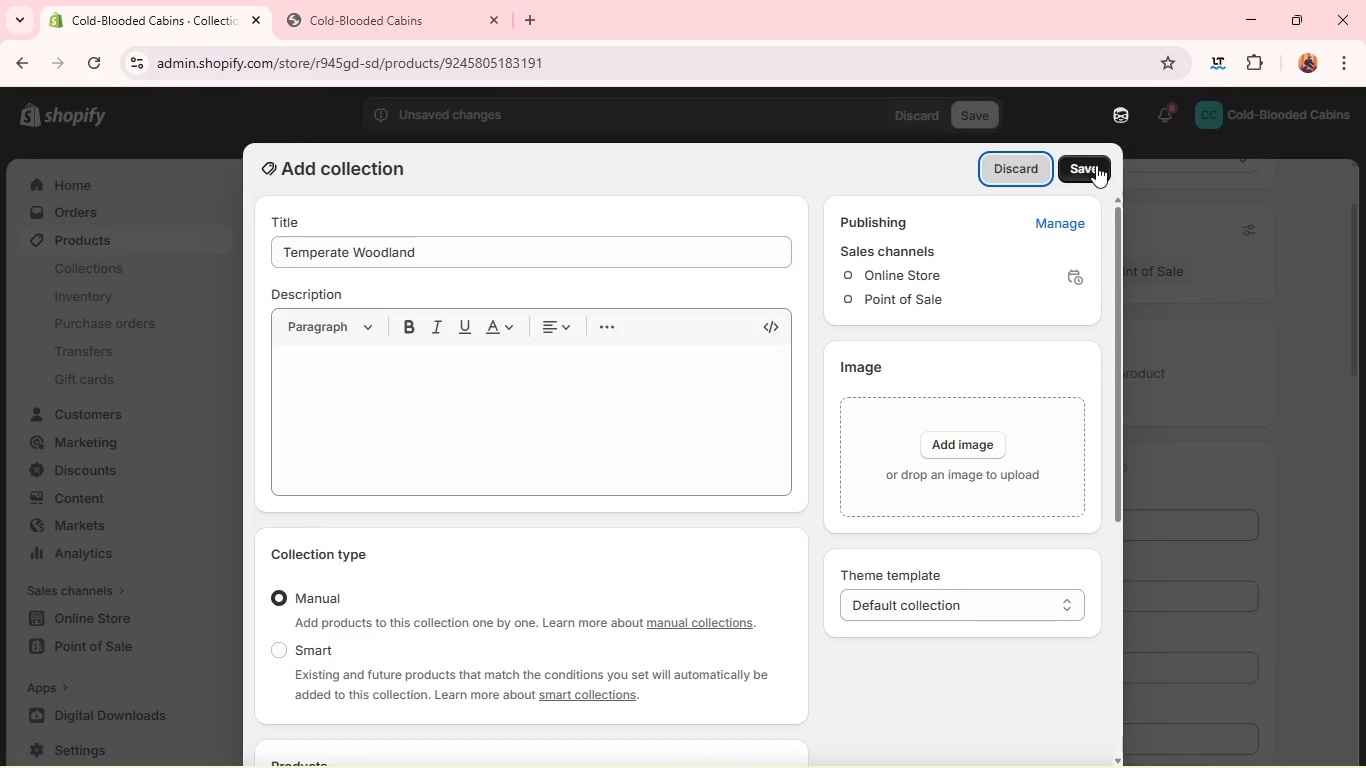 
left_click([1095, 165])
 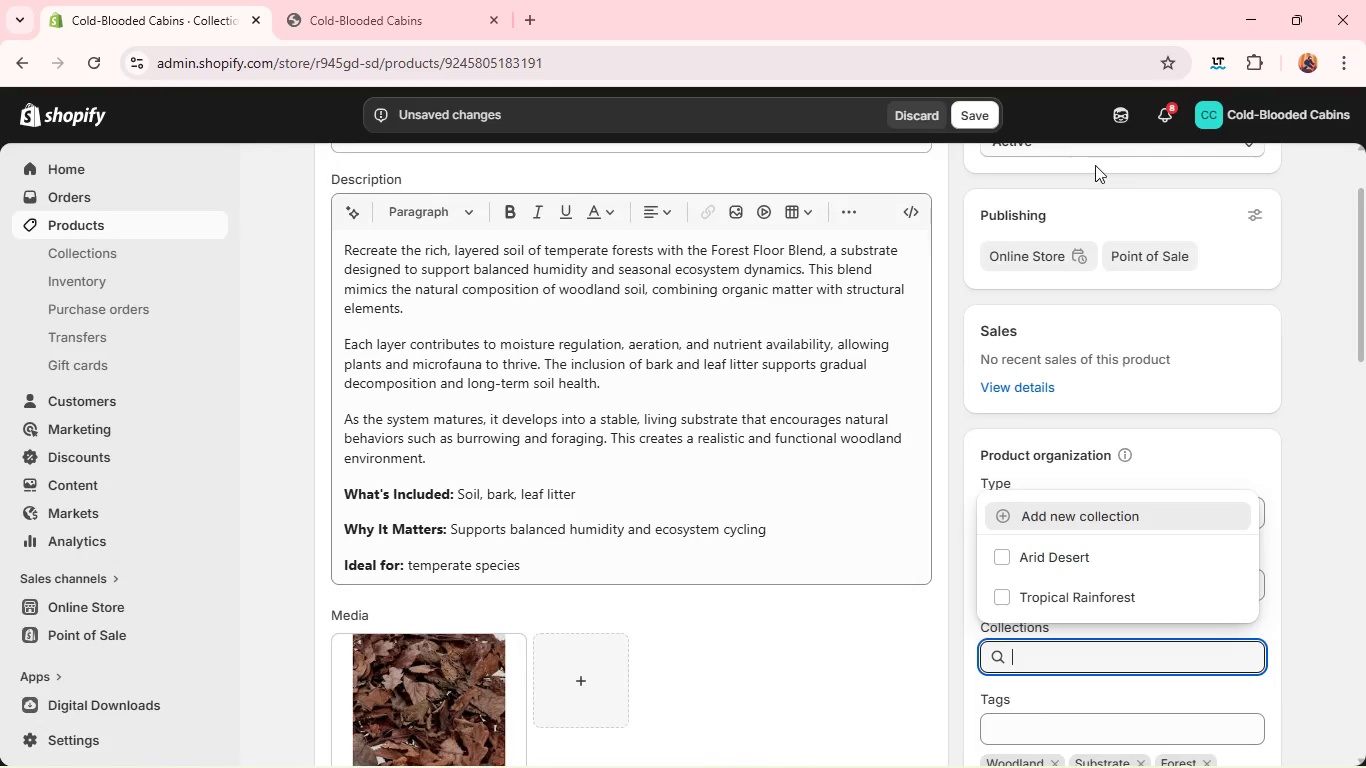 
left_click([876, 320])
 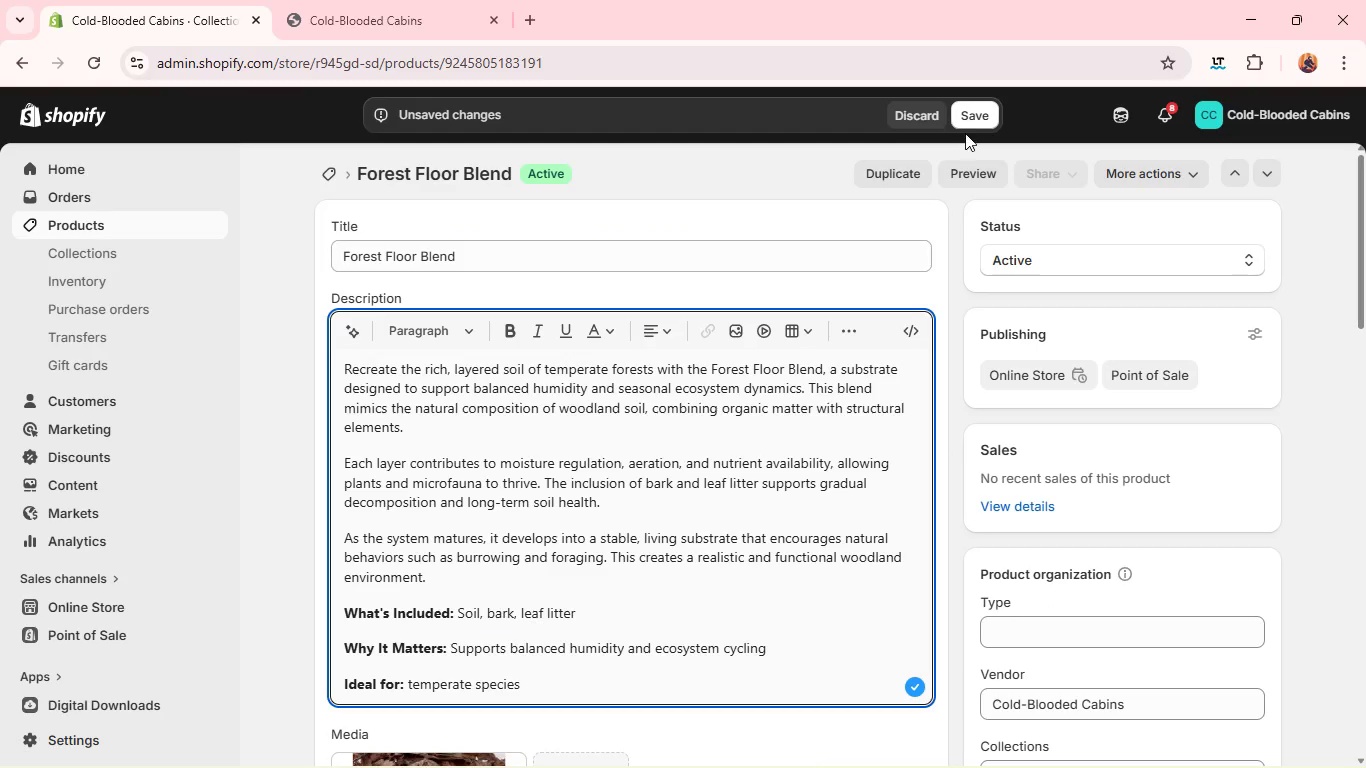 
left_click([977, 121])
 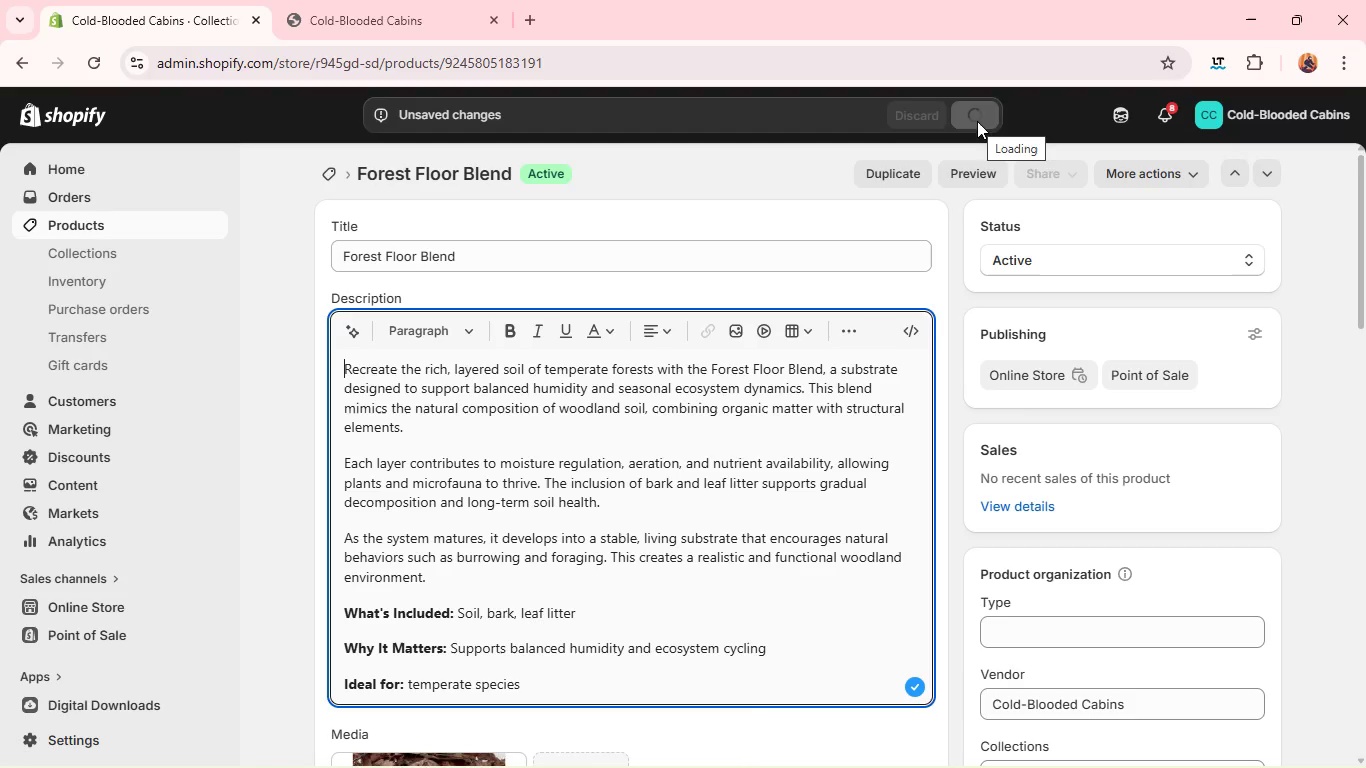 
wait(7.8)
 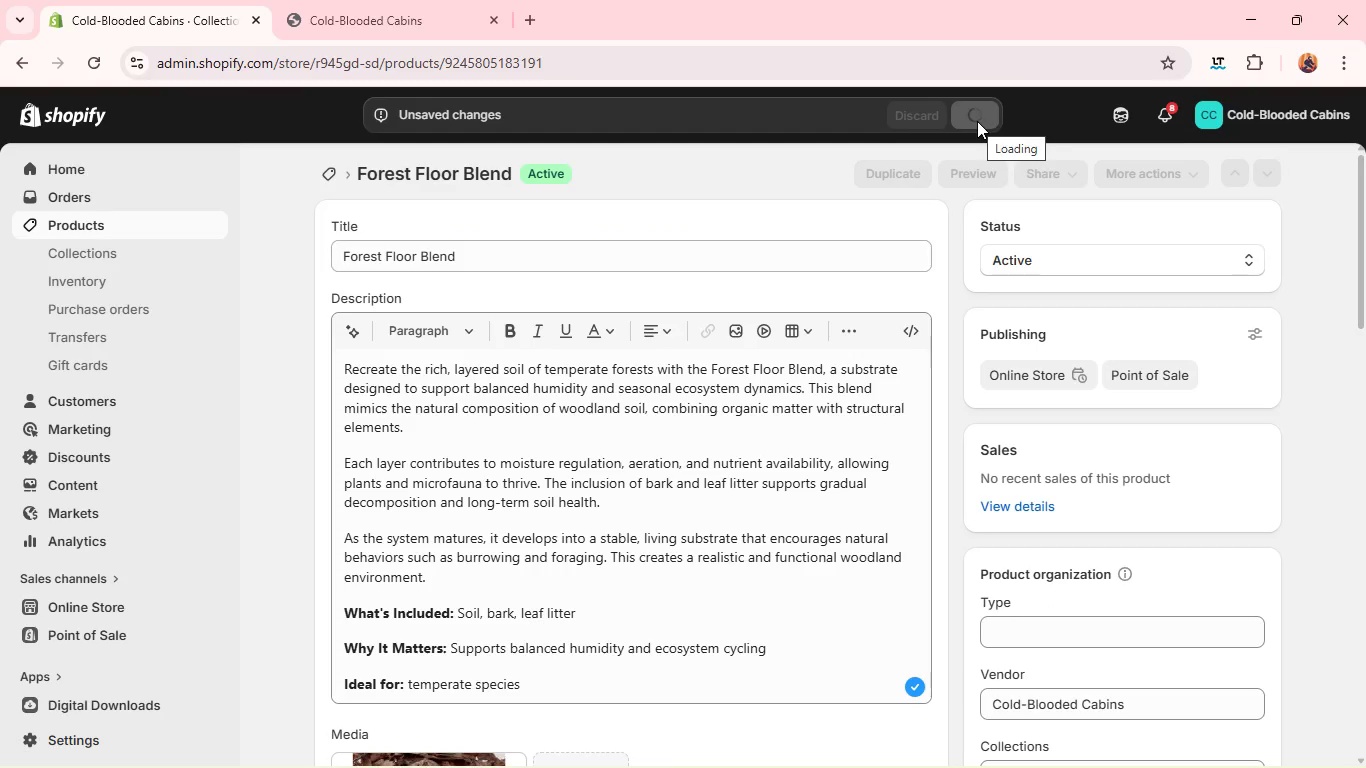 
left_click([977, 121])
 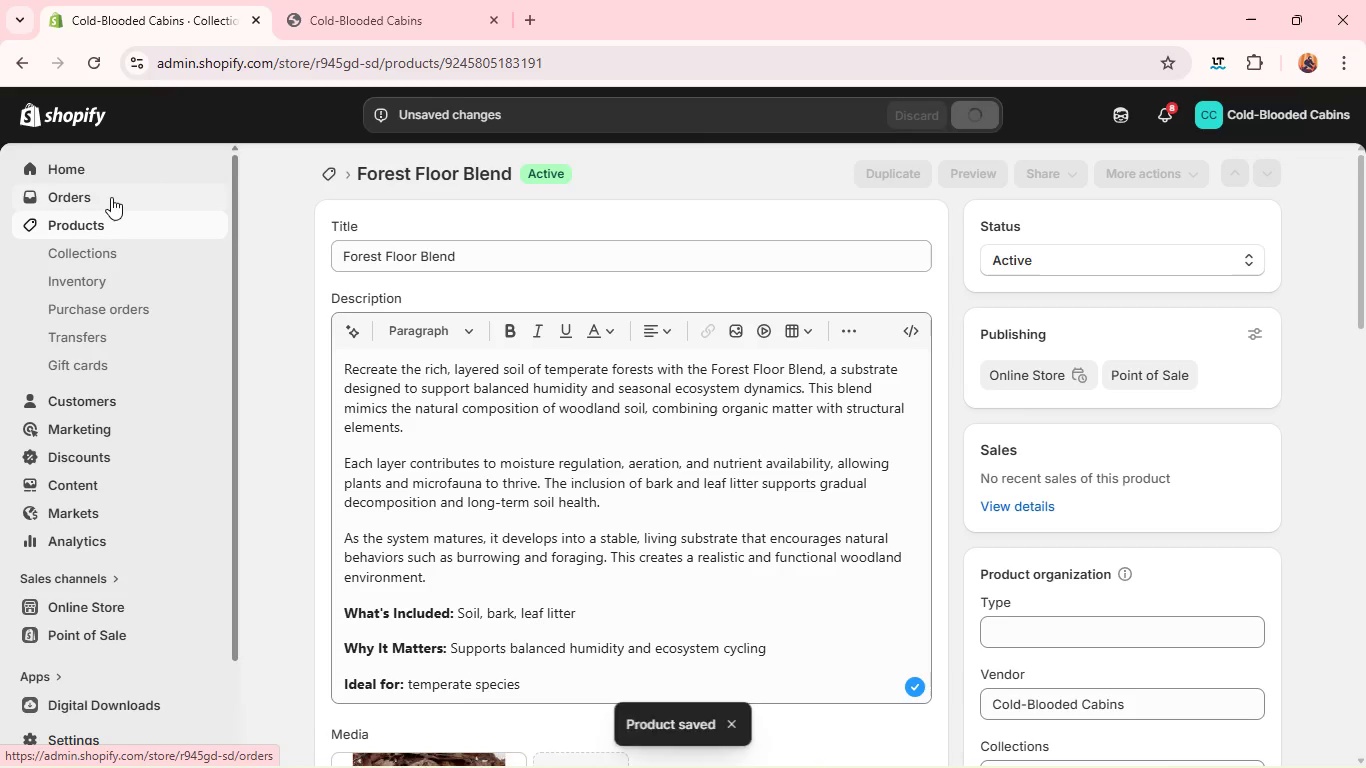 
left_click([146, 233])
 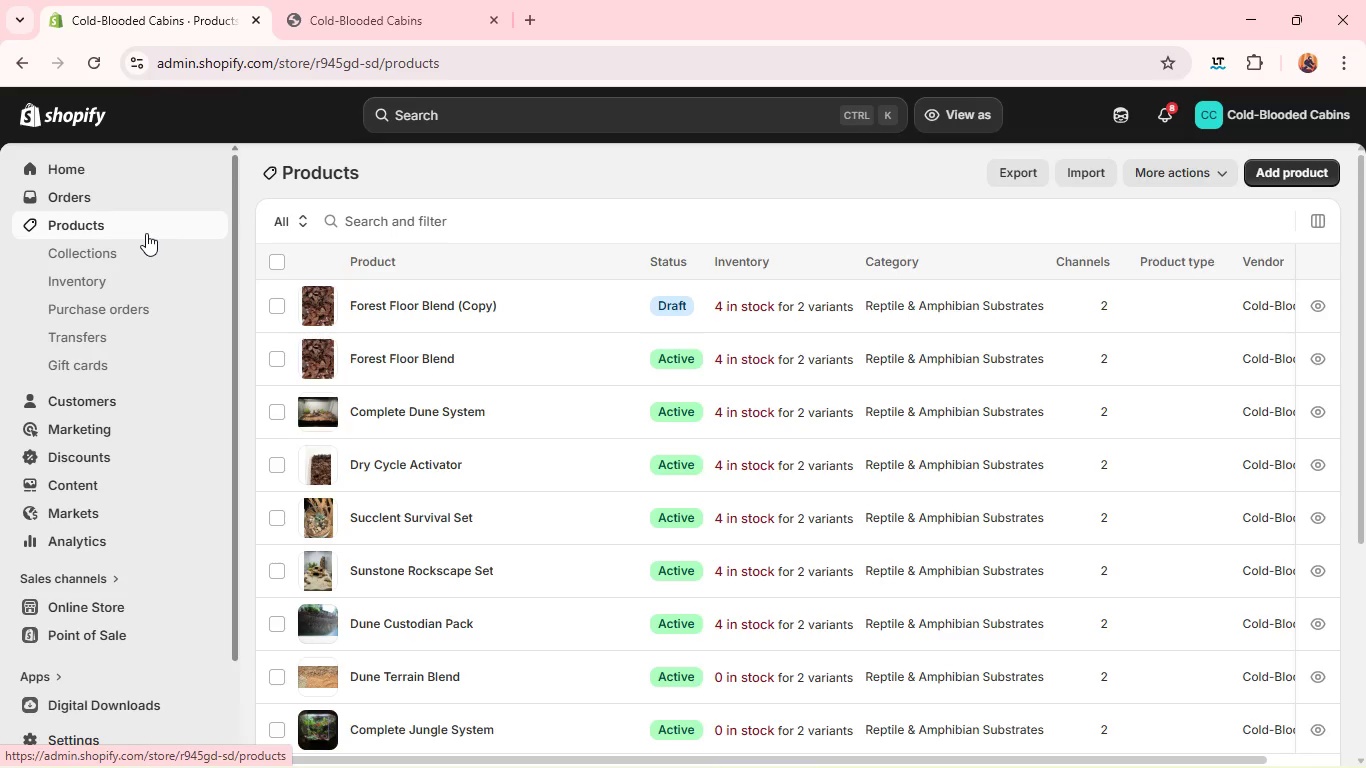 
wait(15.91)
 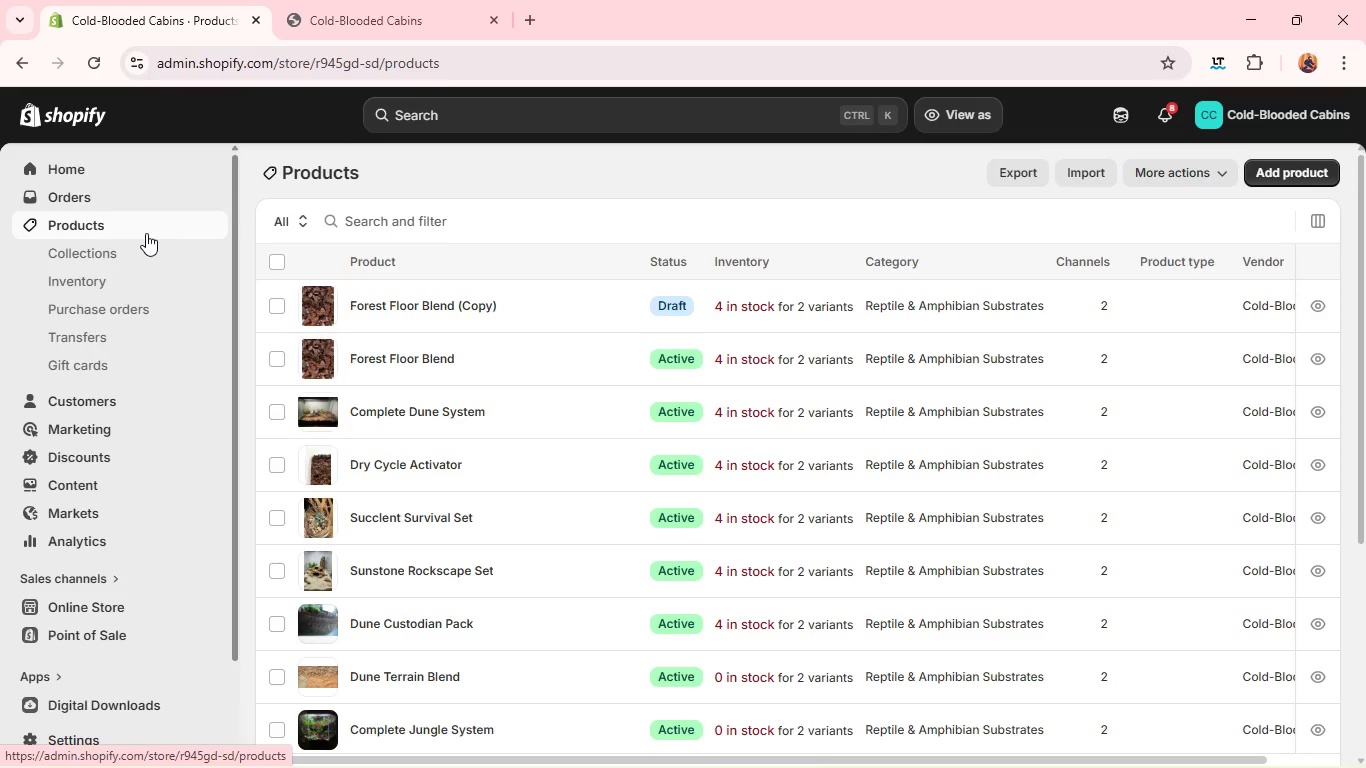 
left_click([319, 297])
 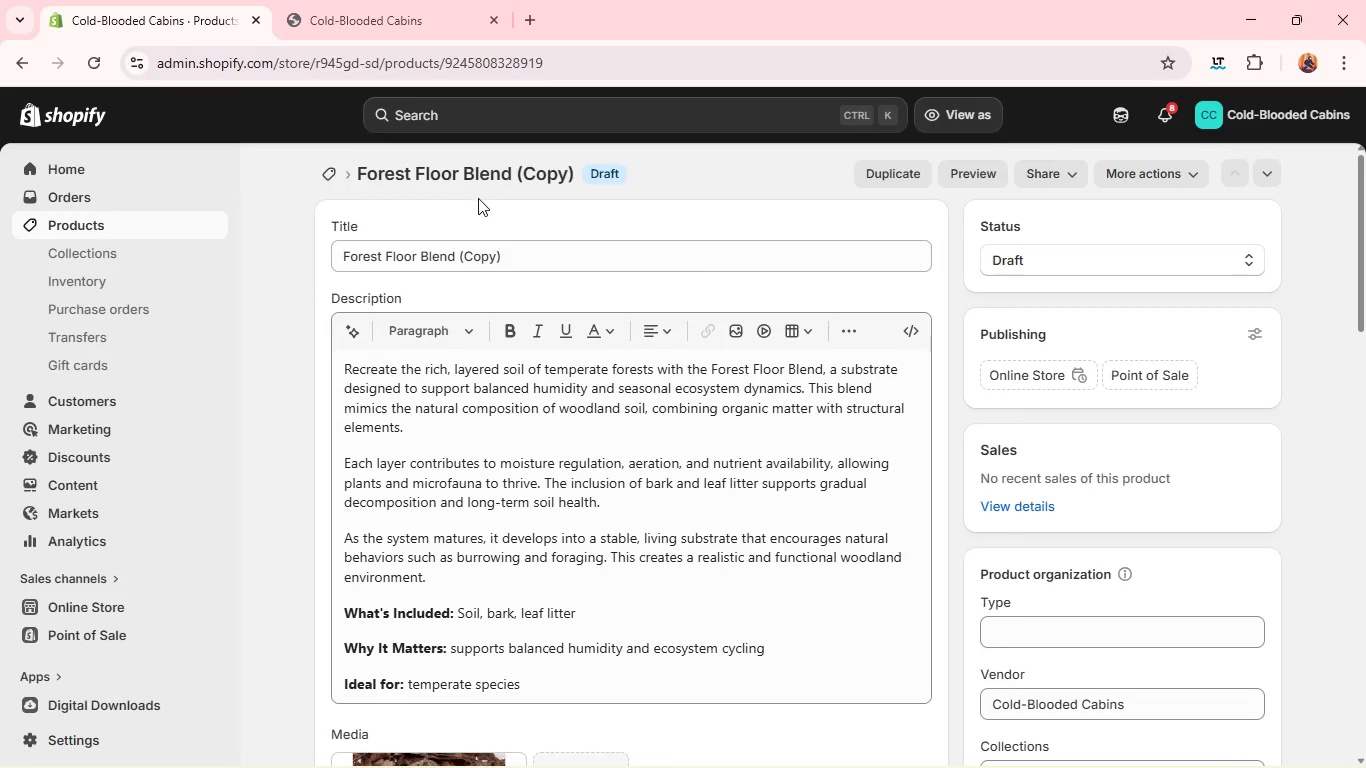 
wait(7.11)
 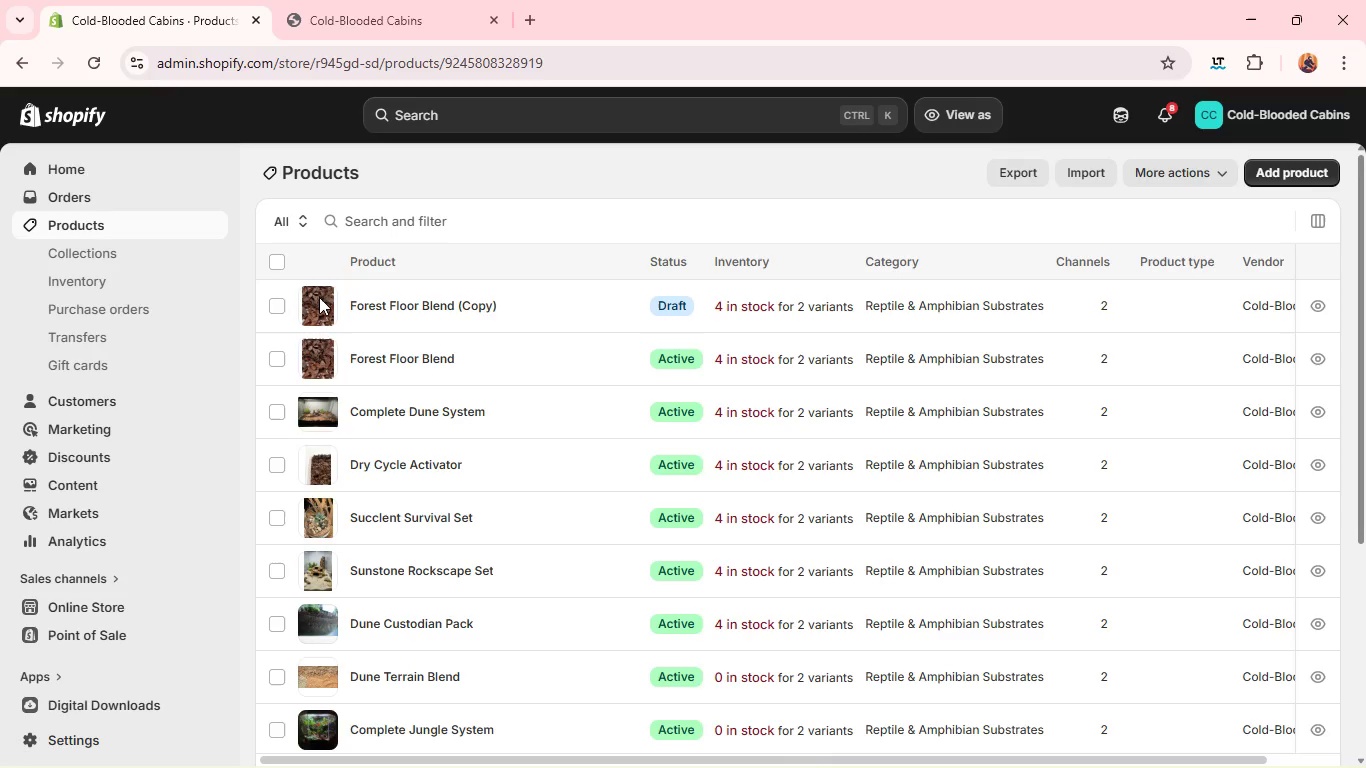 
double_click([450, 252])
 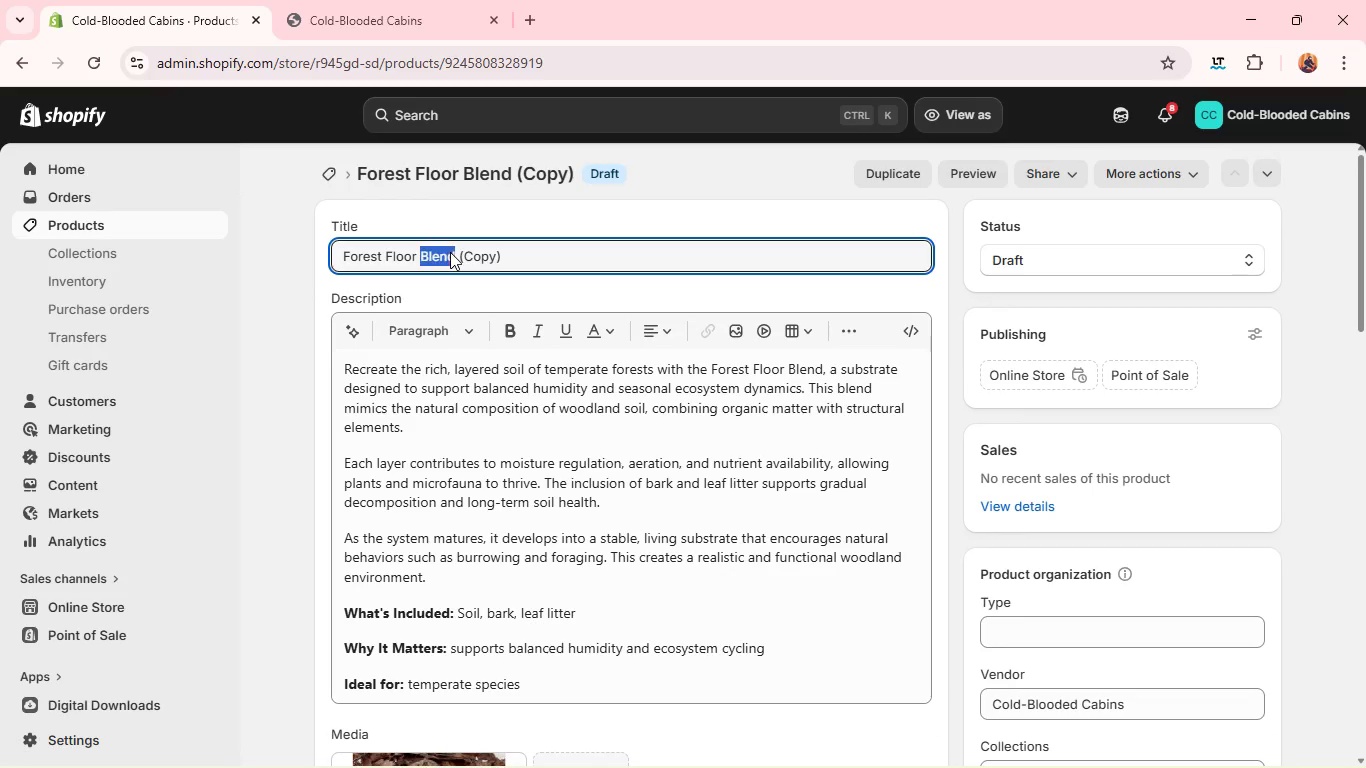 
triple_click([450, 252])
 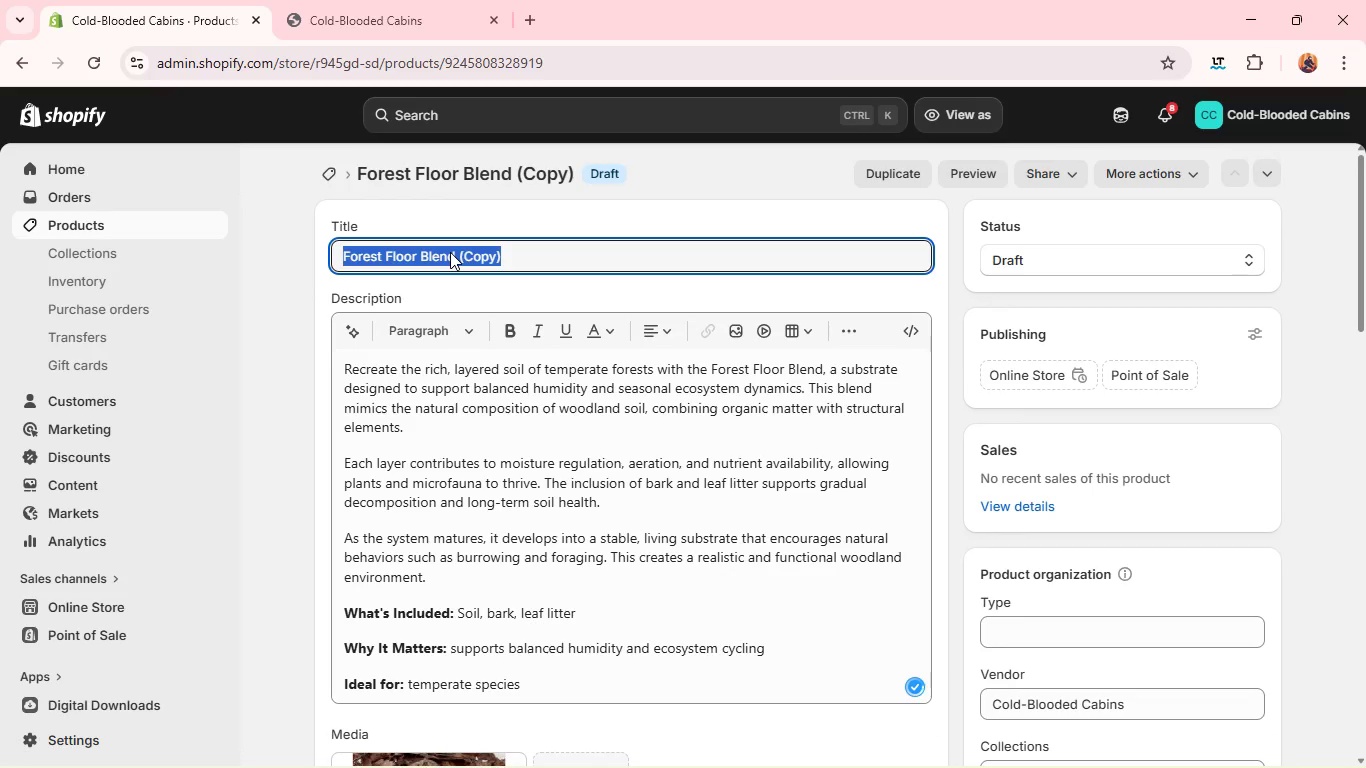 
key(PrintScreen)
 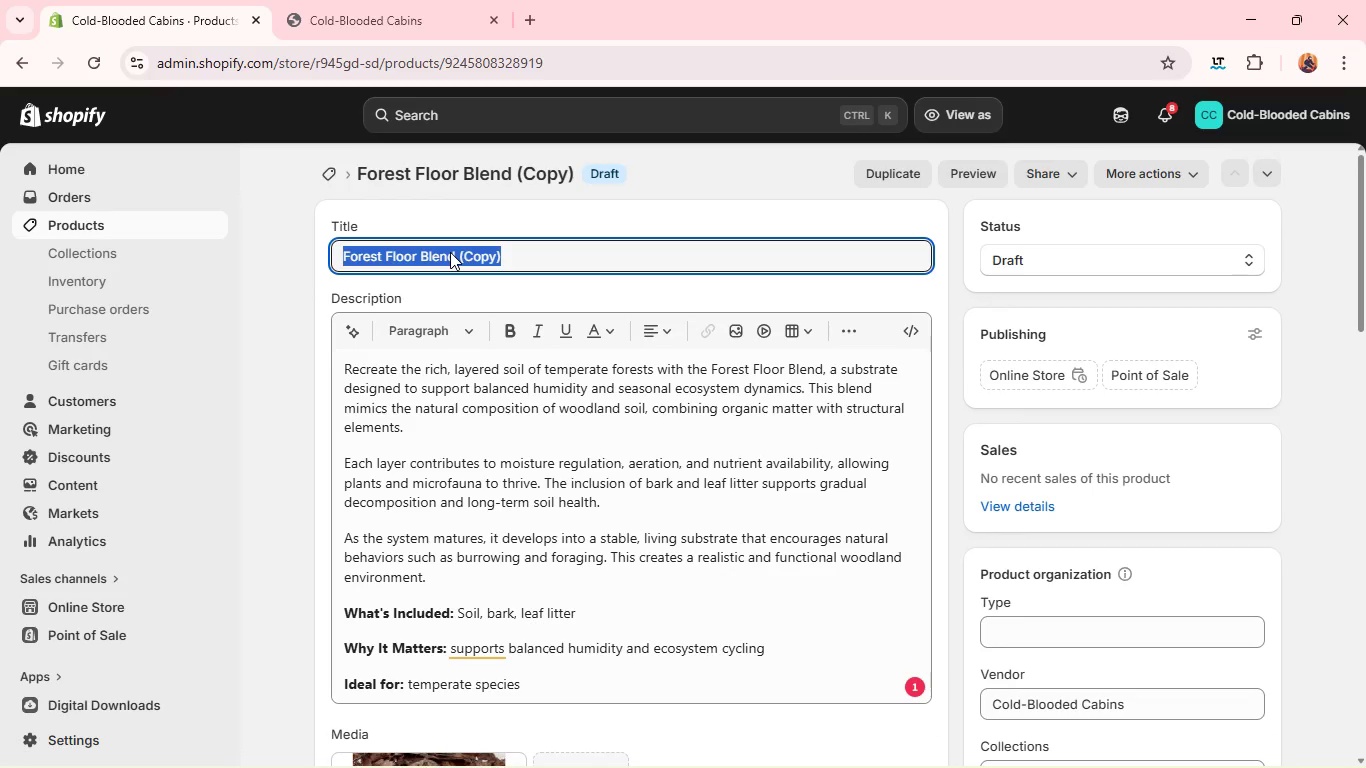 
key(Backspace)
 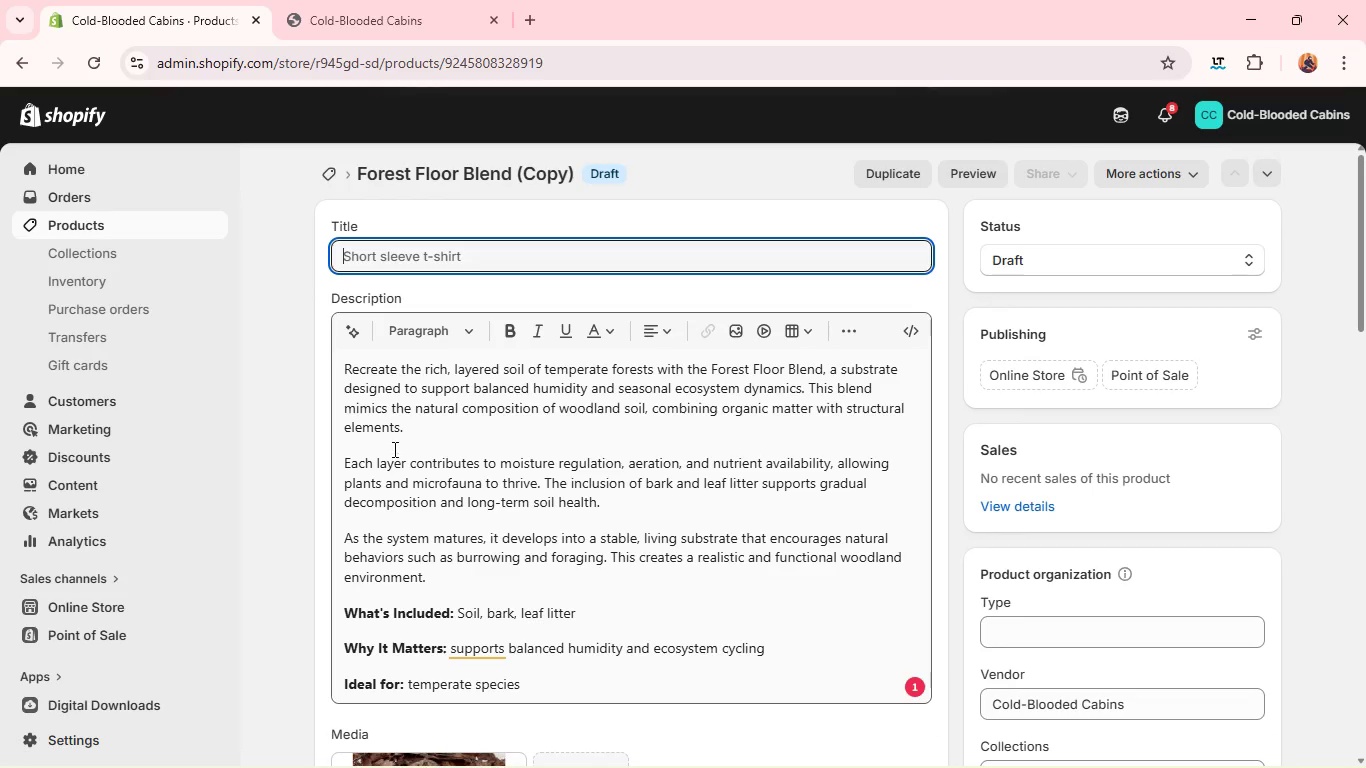 
left_click([393, 454])
 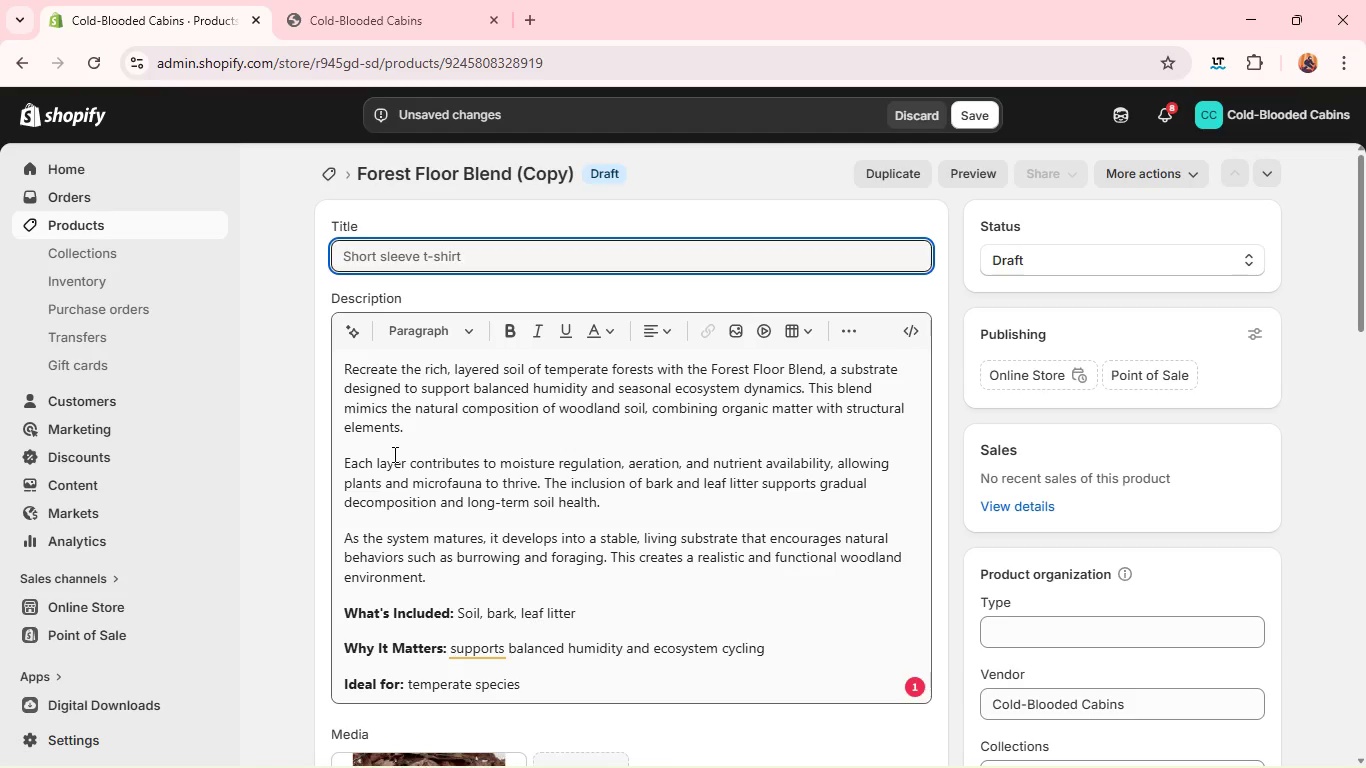 
key(Control+A)
 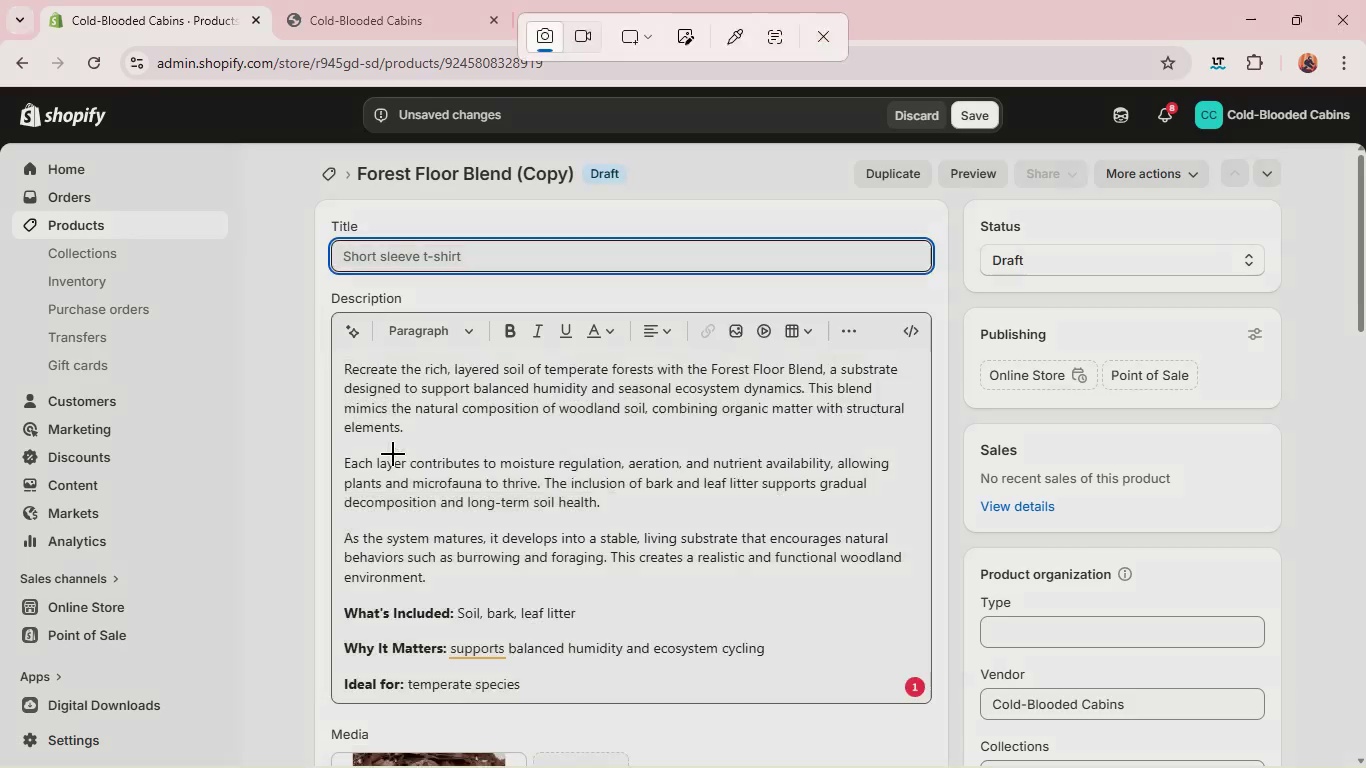 
key(Backspace)
 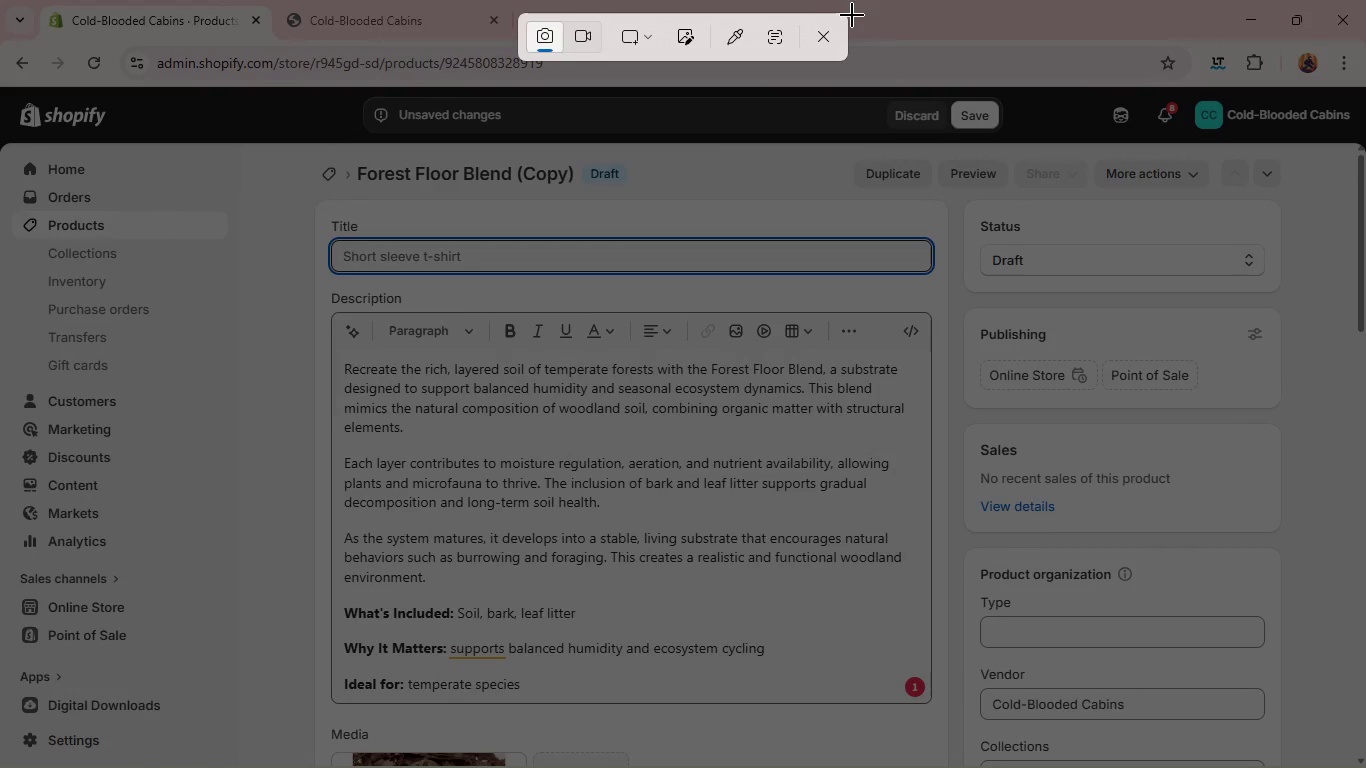 
left_click([832, 28])
 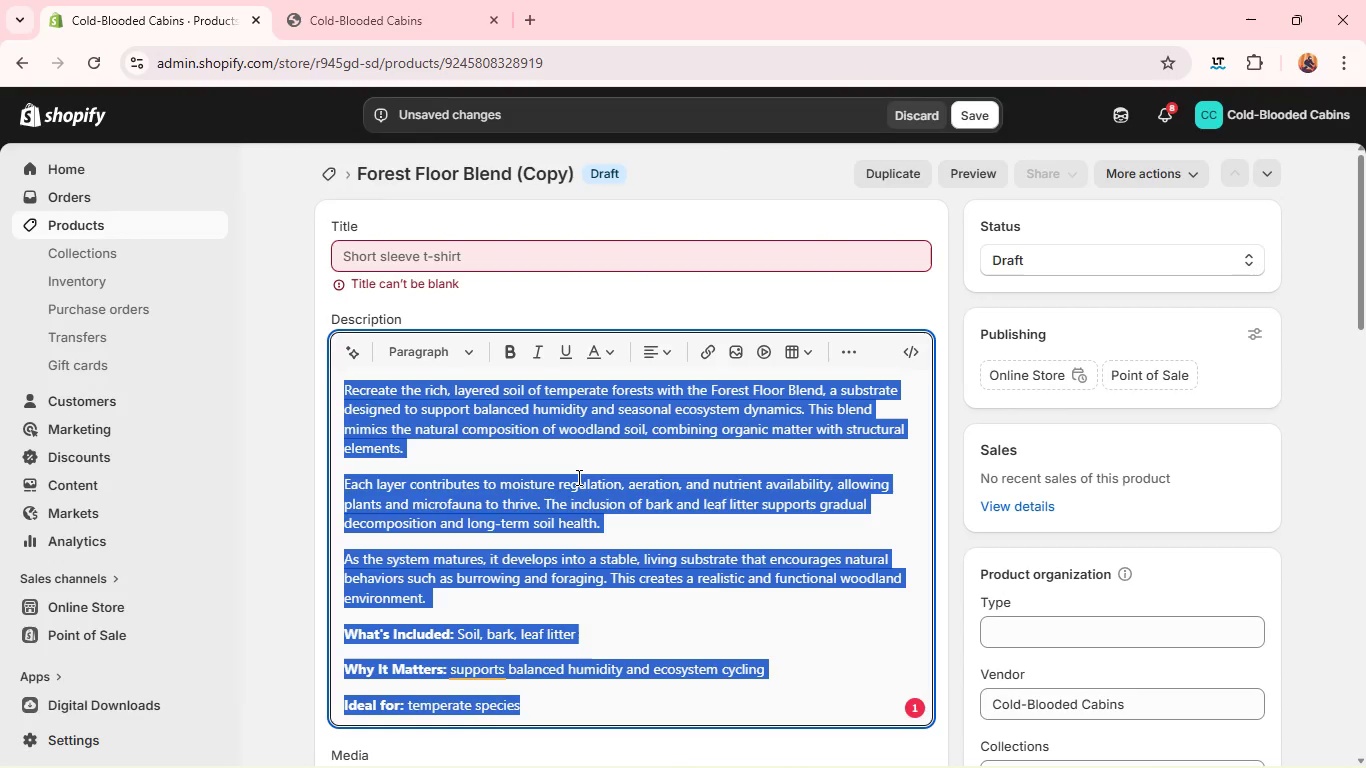 
key(Backspace)
 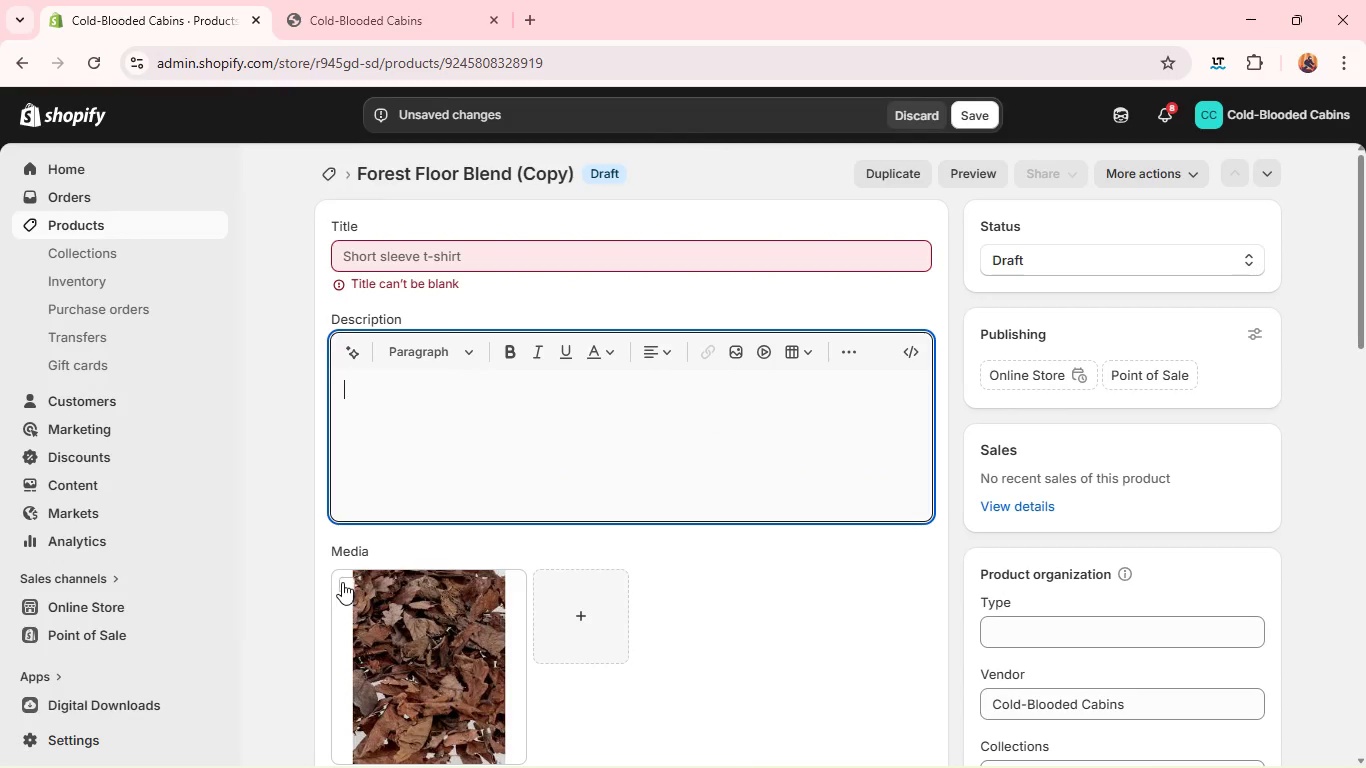 
left_click([348, 587])
 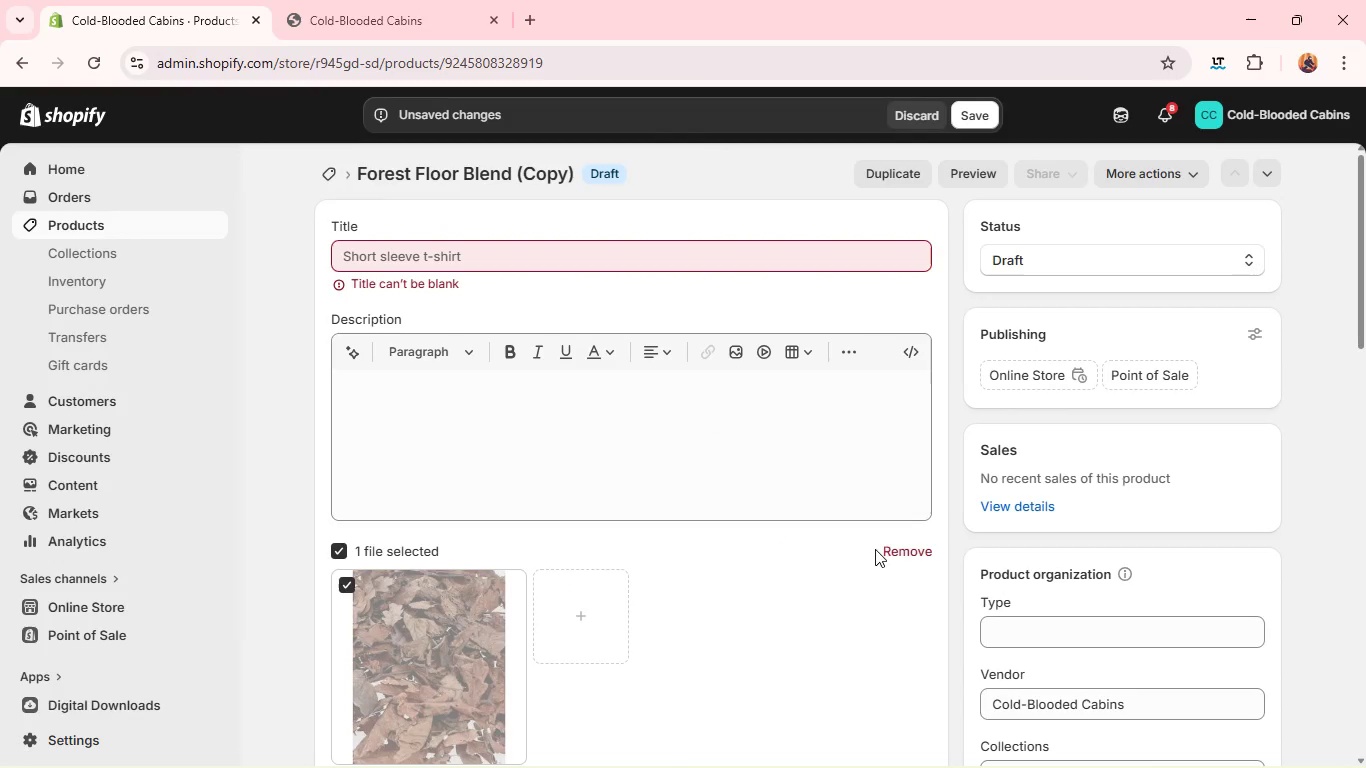 
left_click([906, 545])
 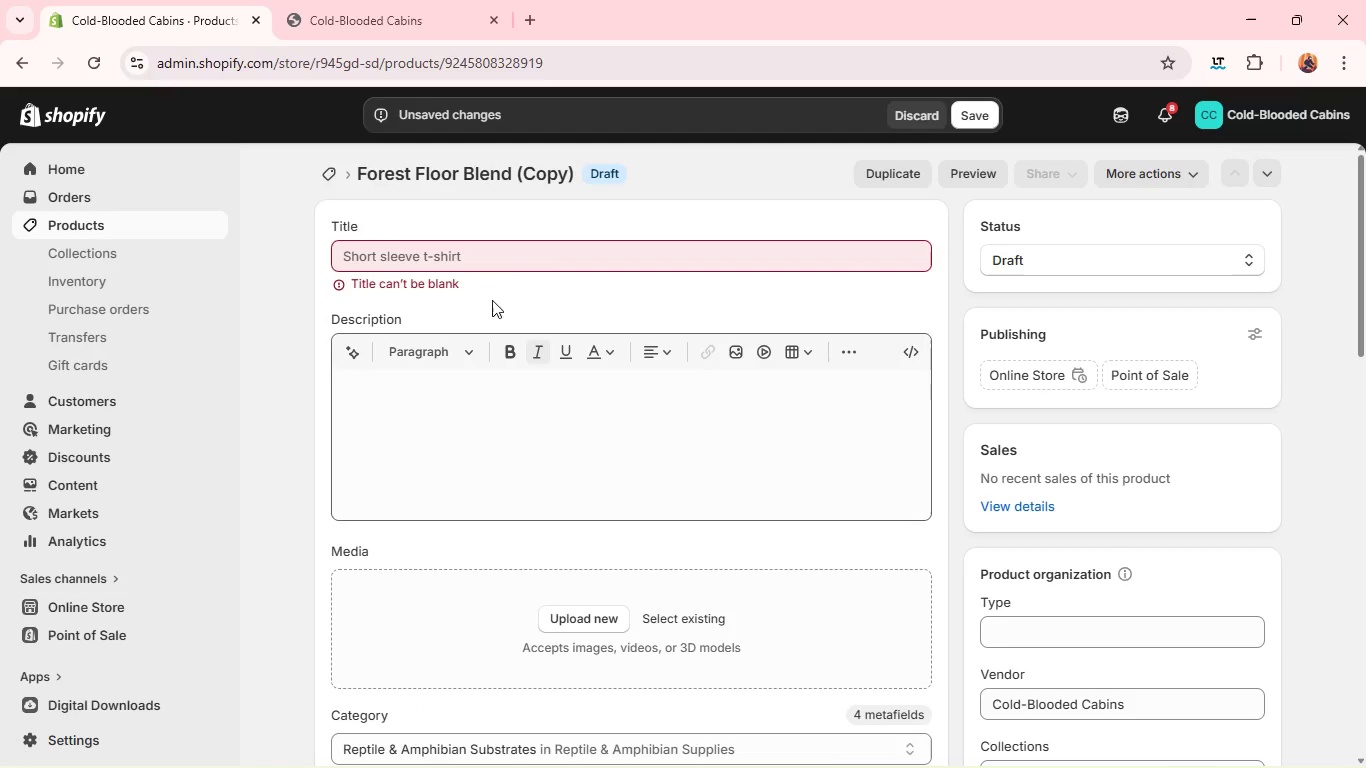 
left_click([493, 257])
 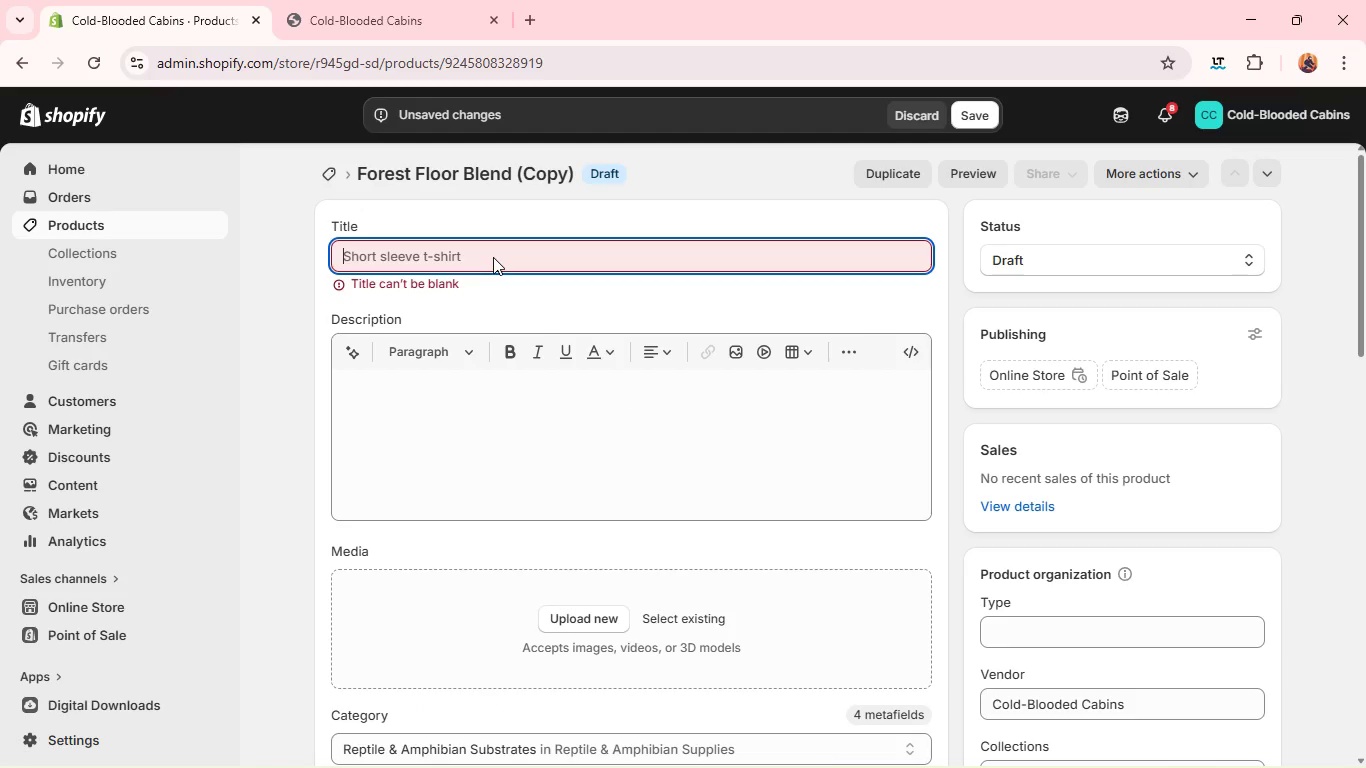 
left_click([490, 256])
 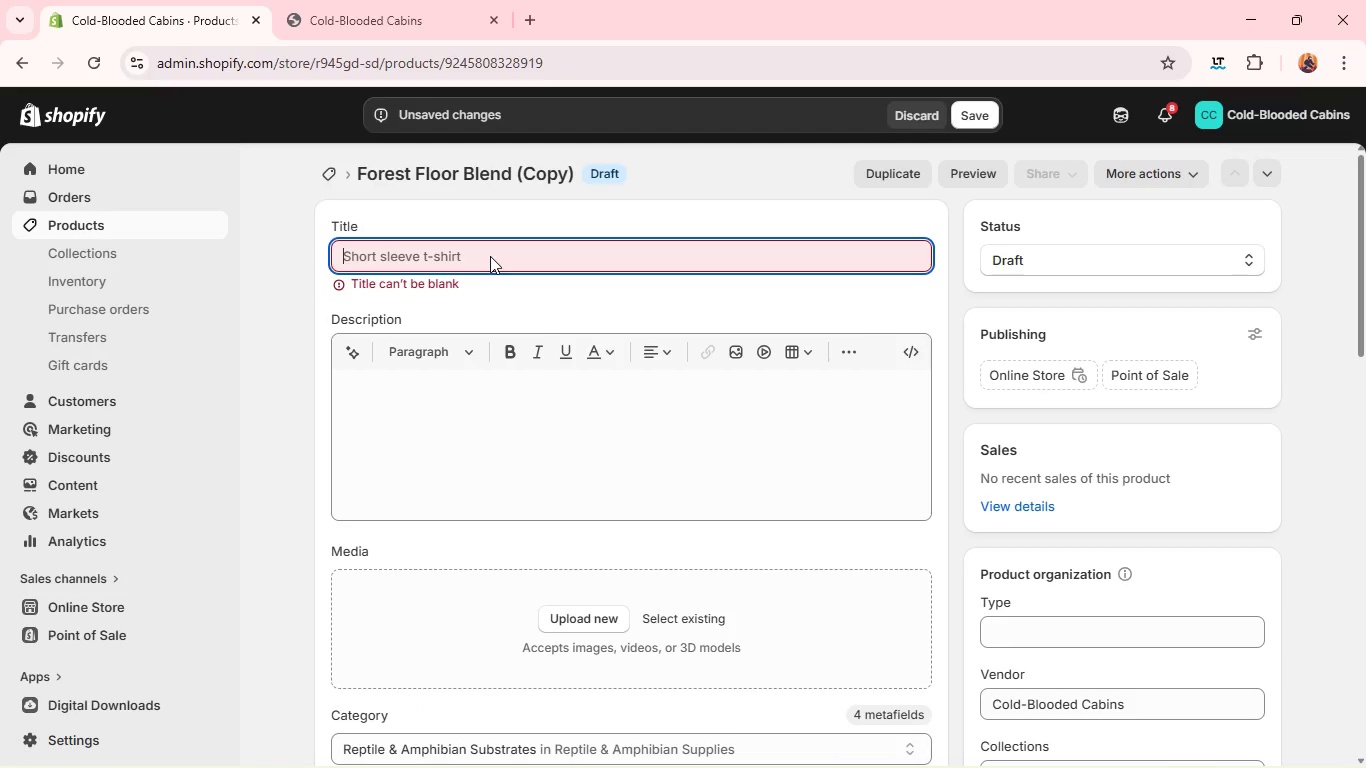 
type(Fo)
key(Tab)
 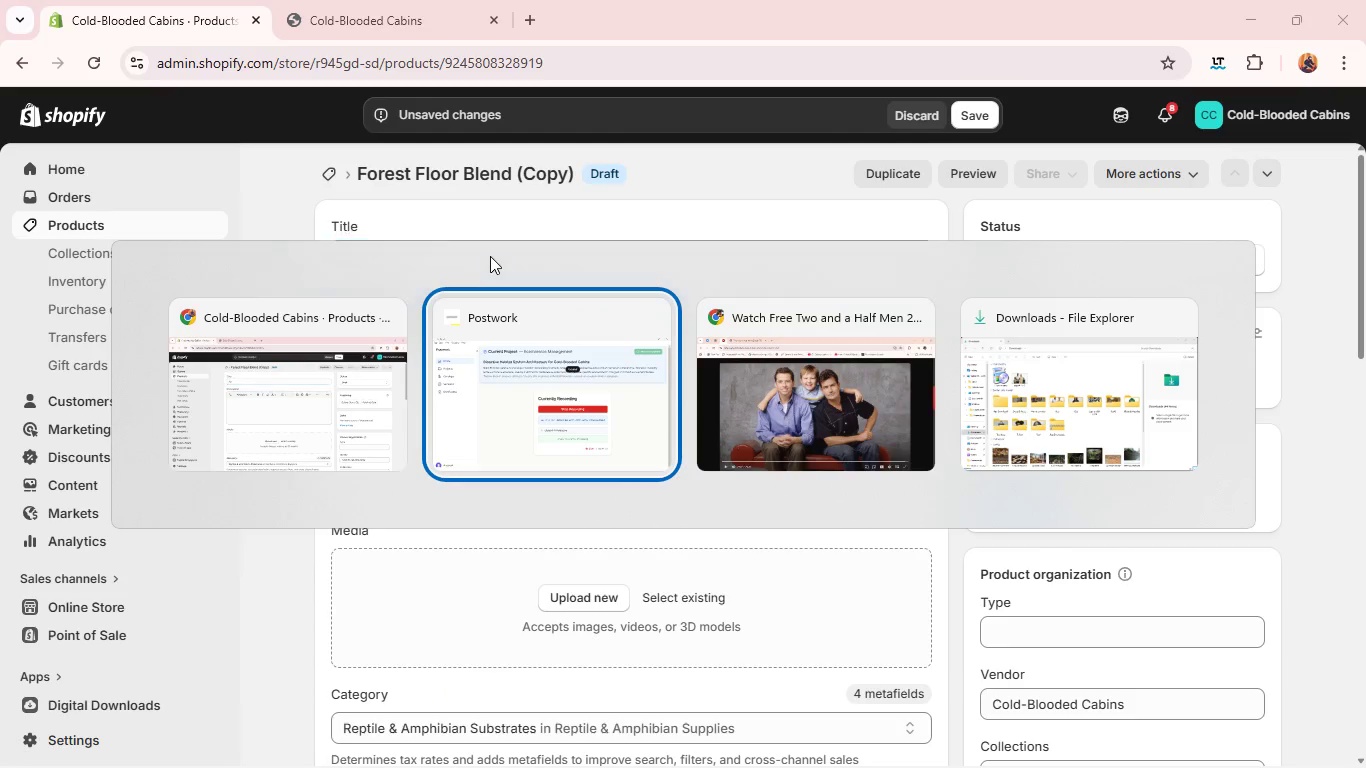 
hold_key(key=AltLeft, duration=0.8)